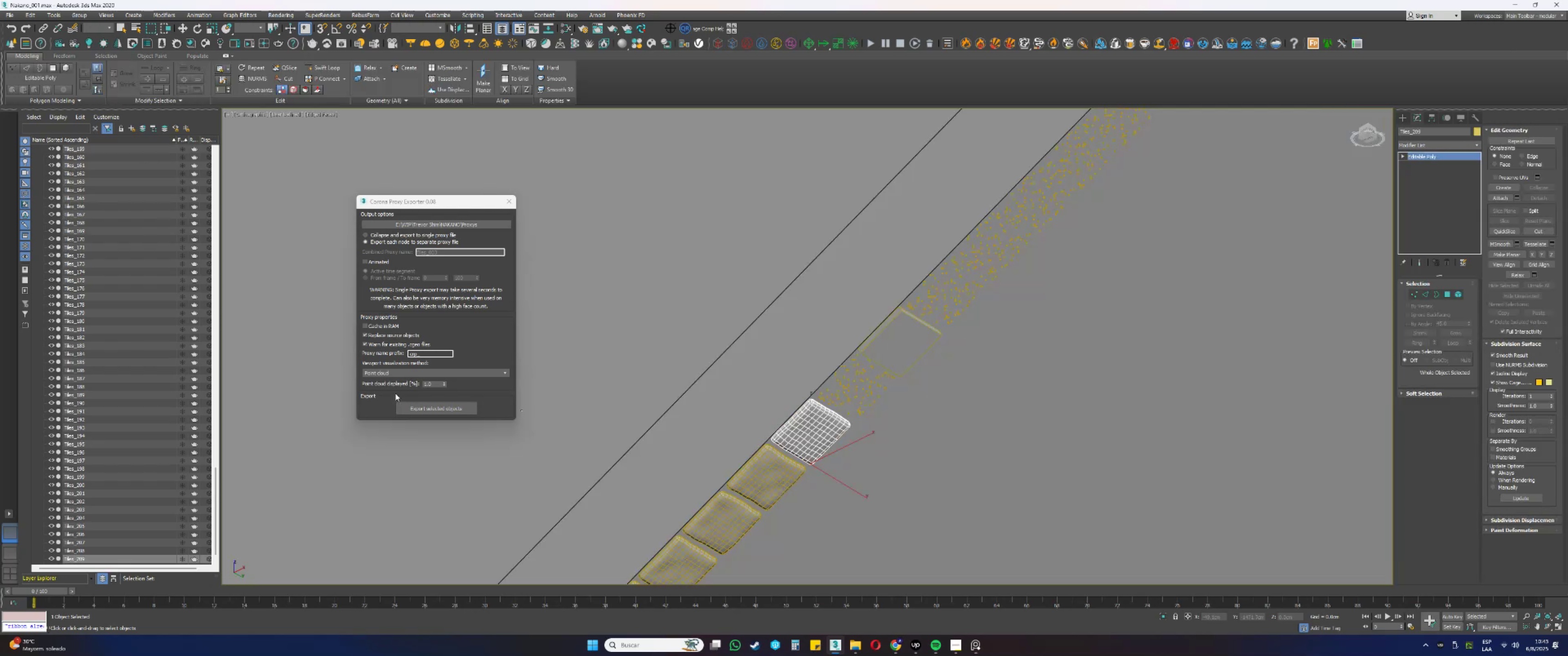 
left_click([384, 372])
 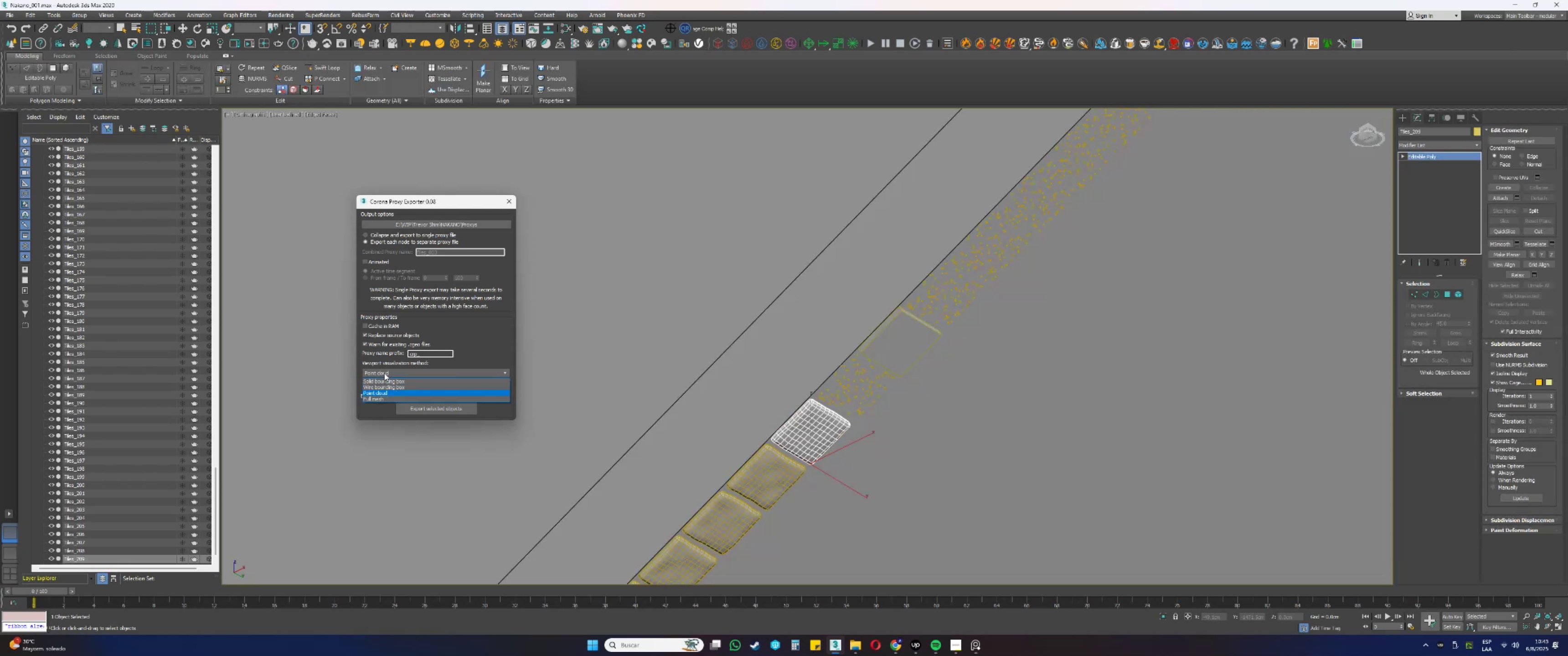 
left_click([384, 373])
 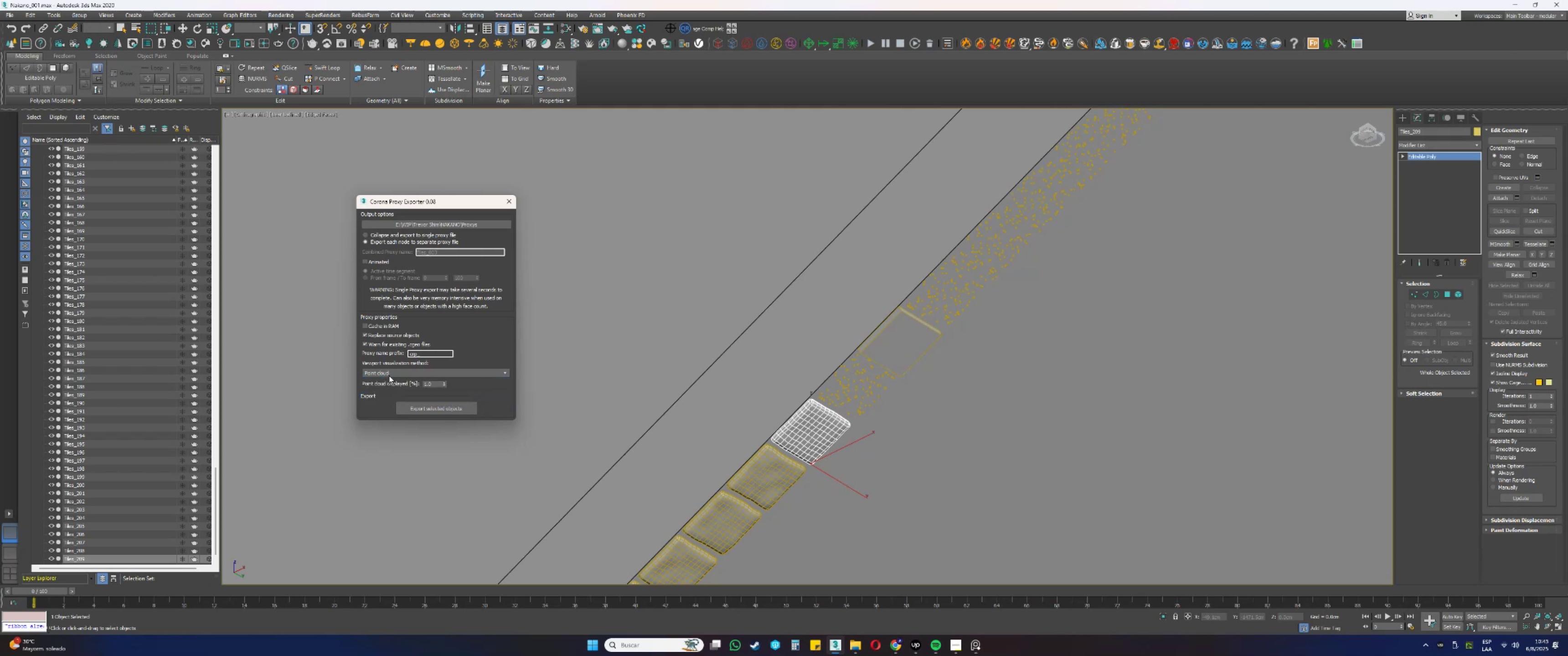 
left_click([428, 406])
 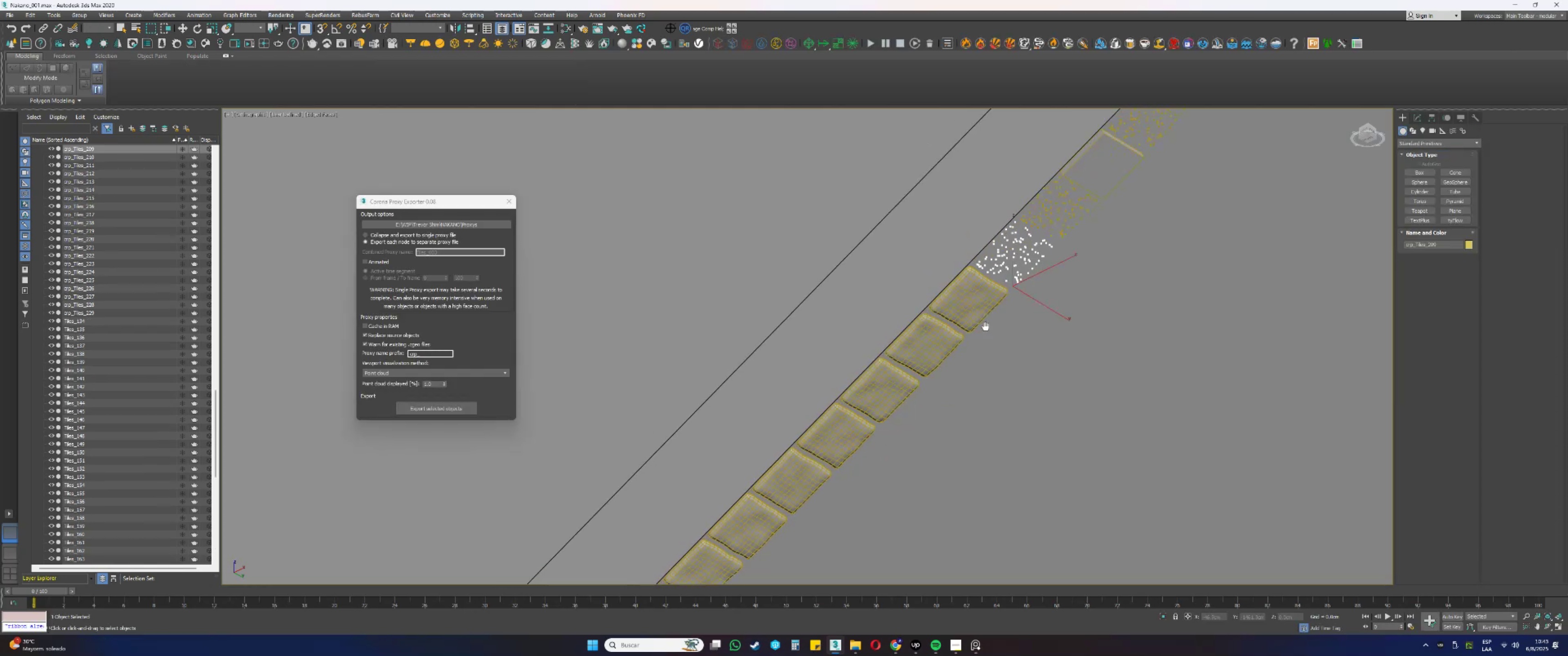 
left_click([960, 310])
 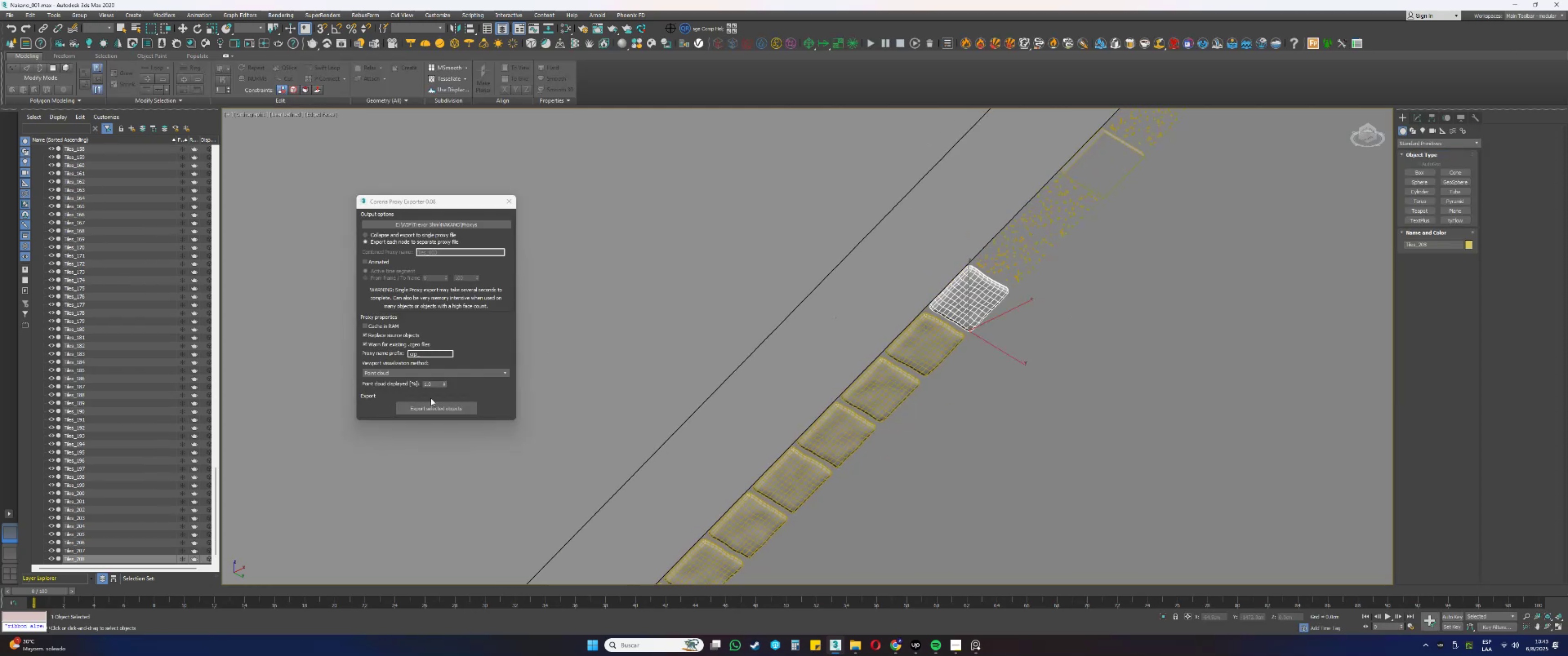 
left_click([438, 405])
 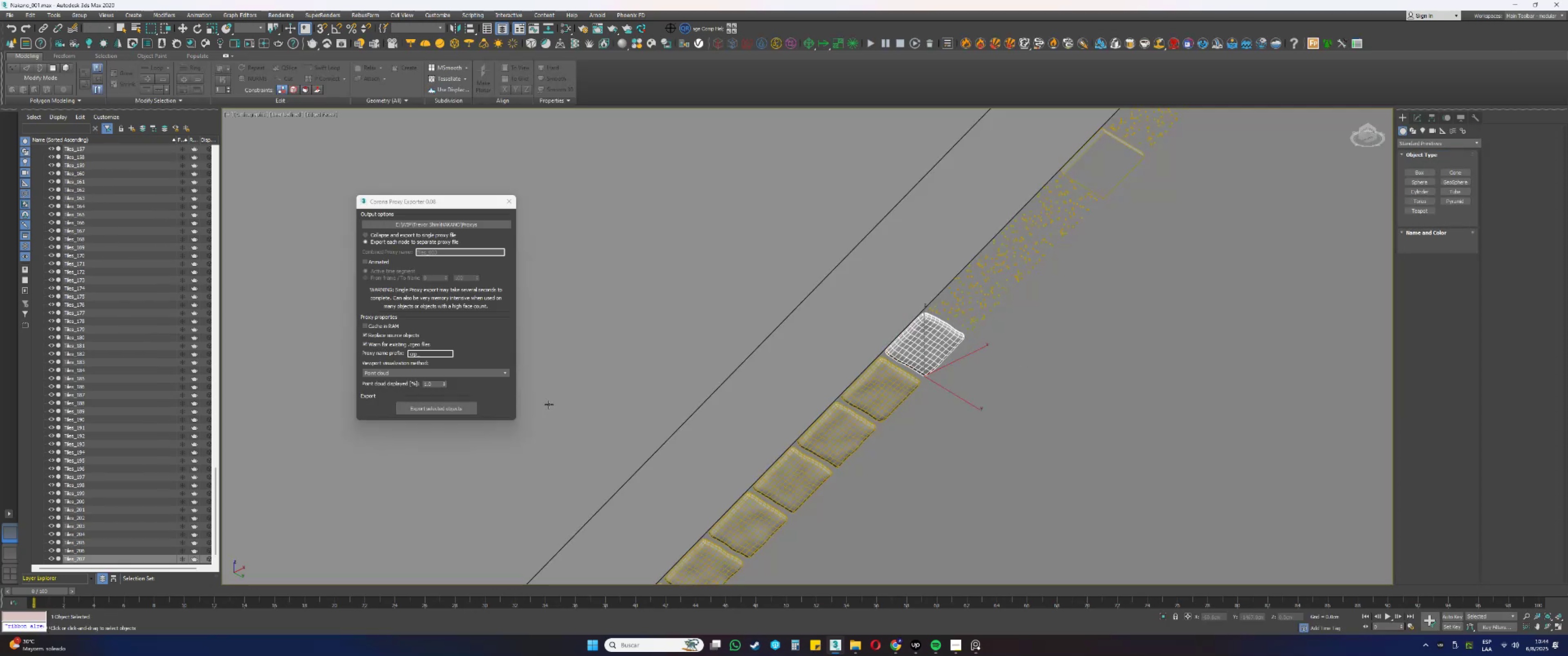 
left_click([455, 411])
 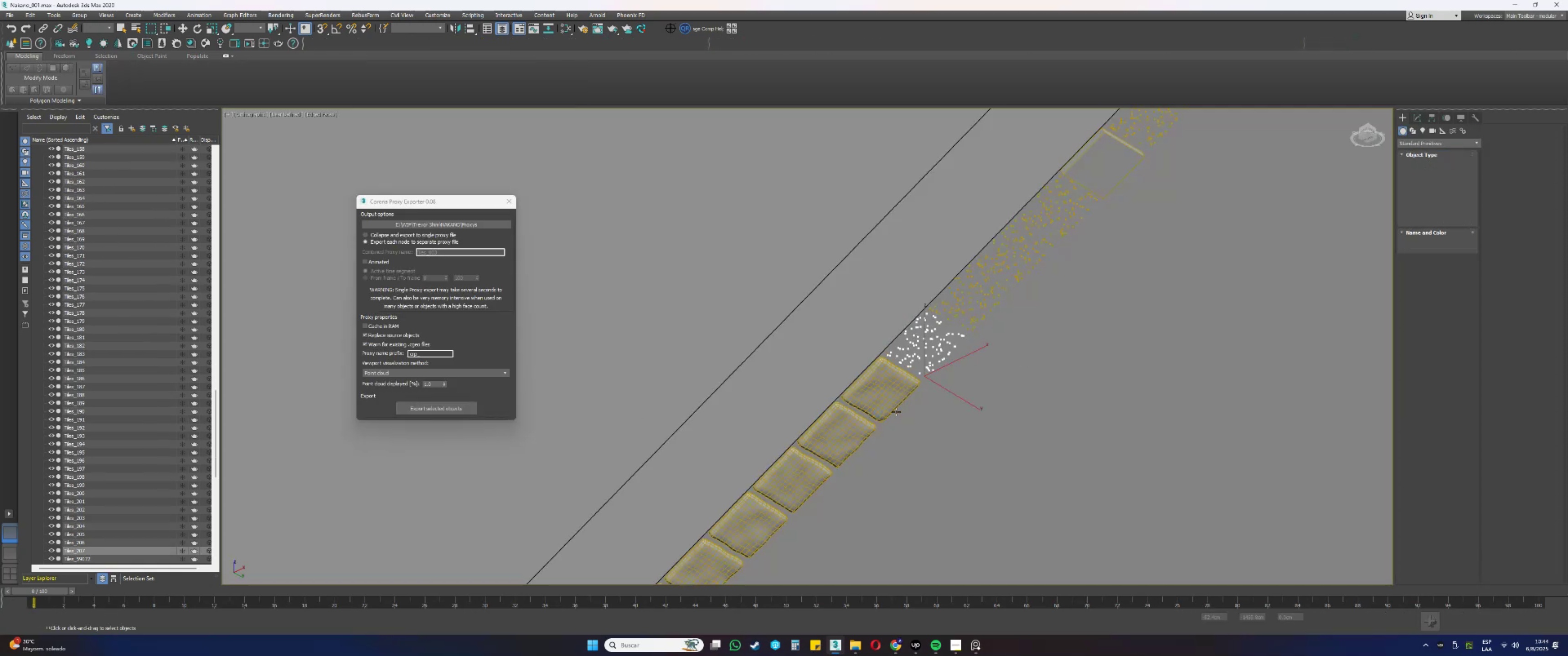 
left_click([895, 395])
 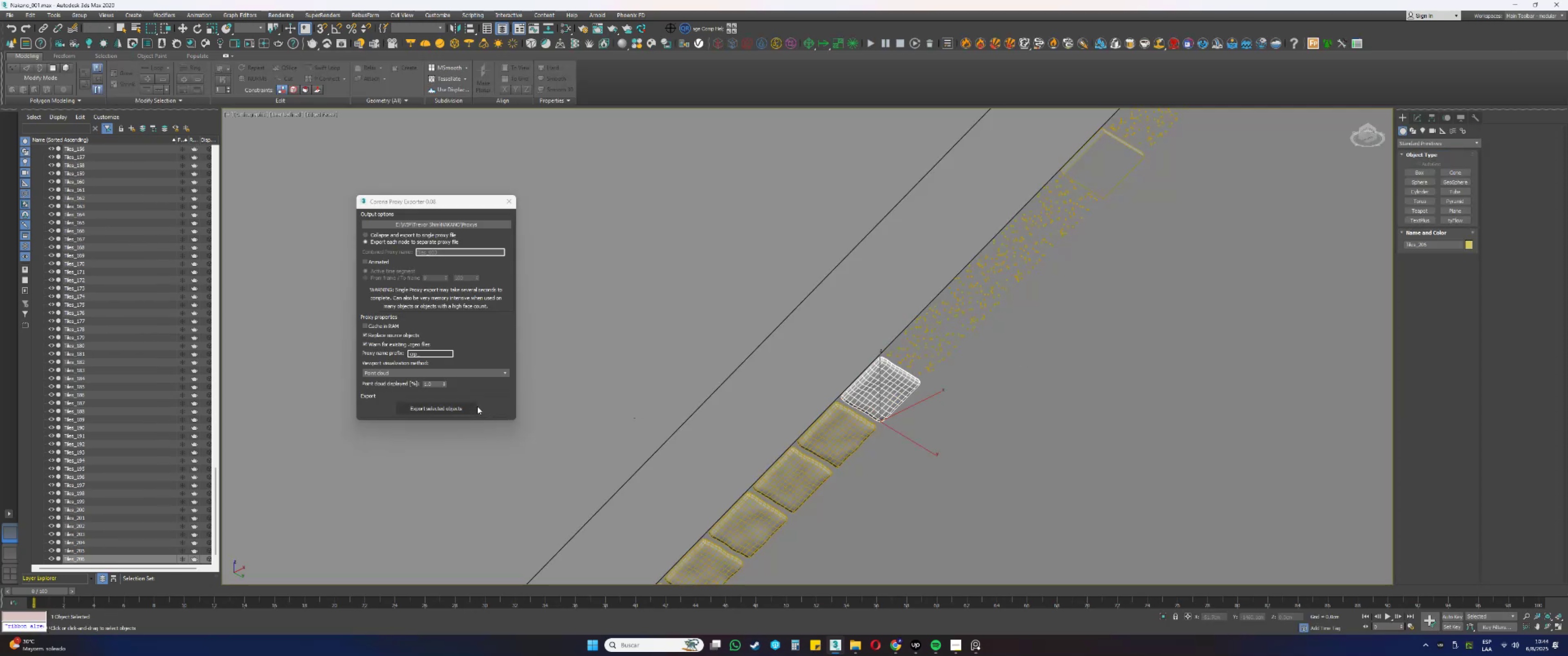 
left_click([470, 406])
 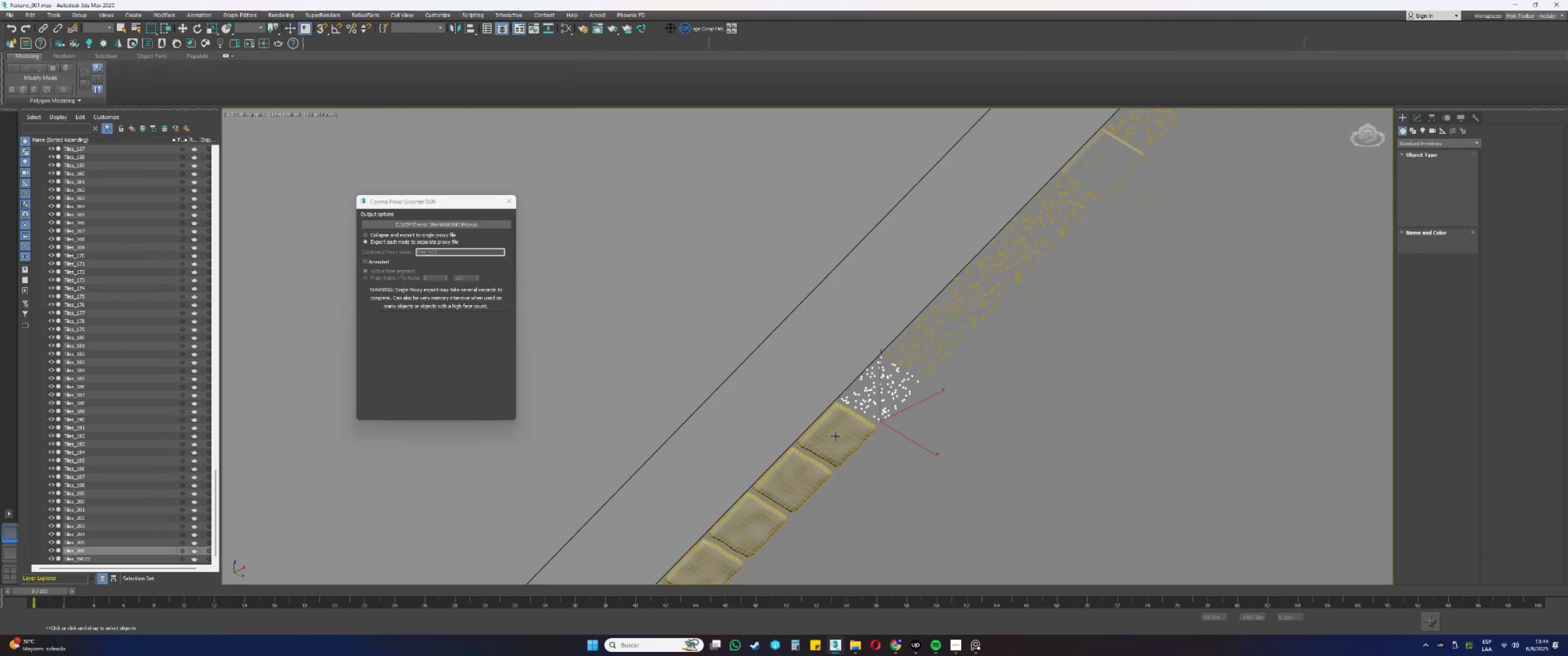 
left_click([832, 438])
 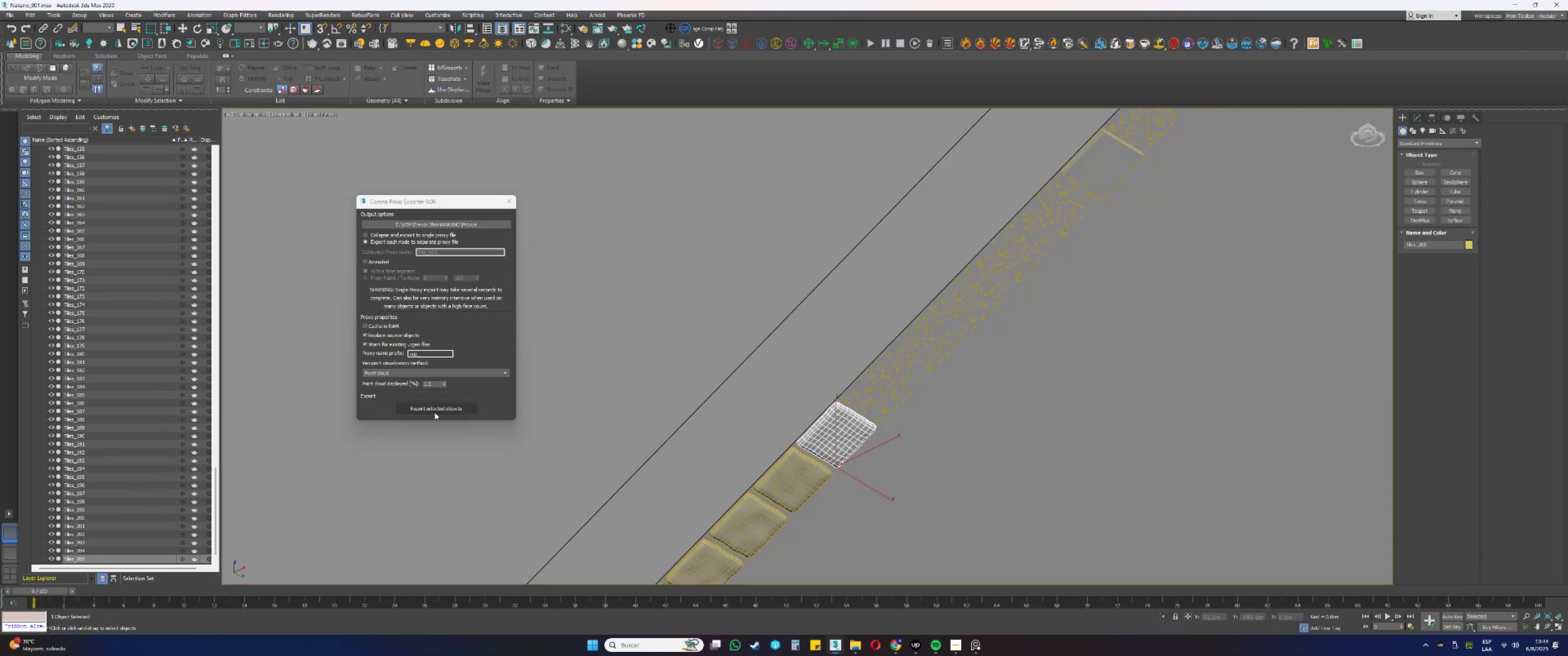 
left_click([429, 411])
 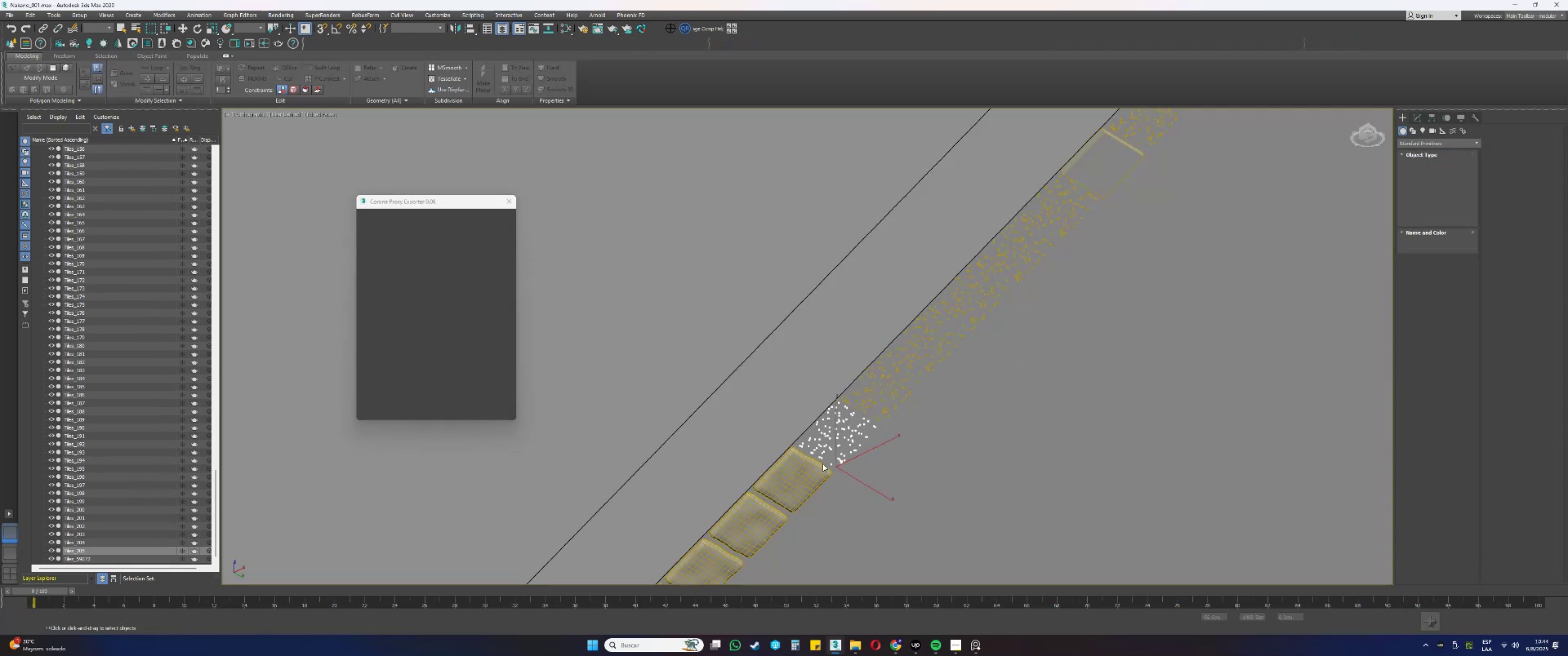 
left_click([815, 467])
 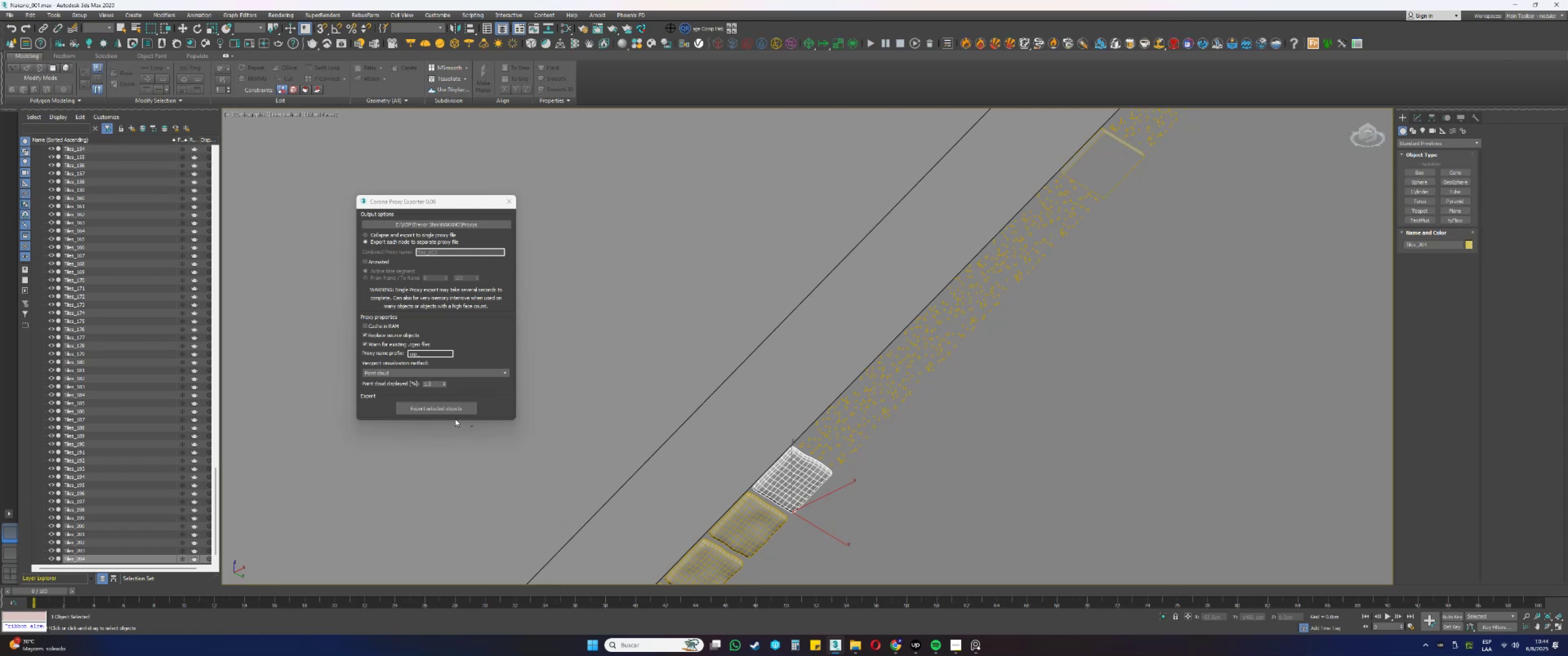 
left_click([445, 410])
 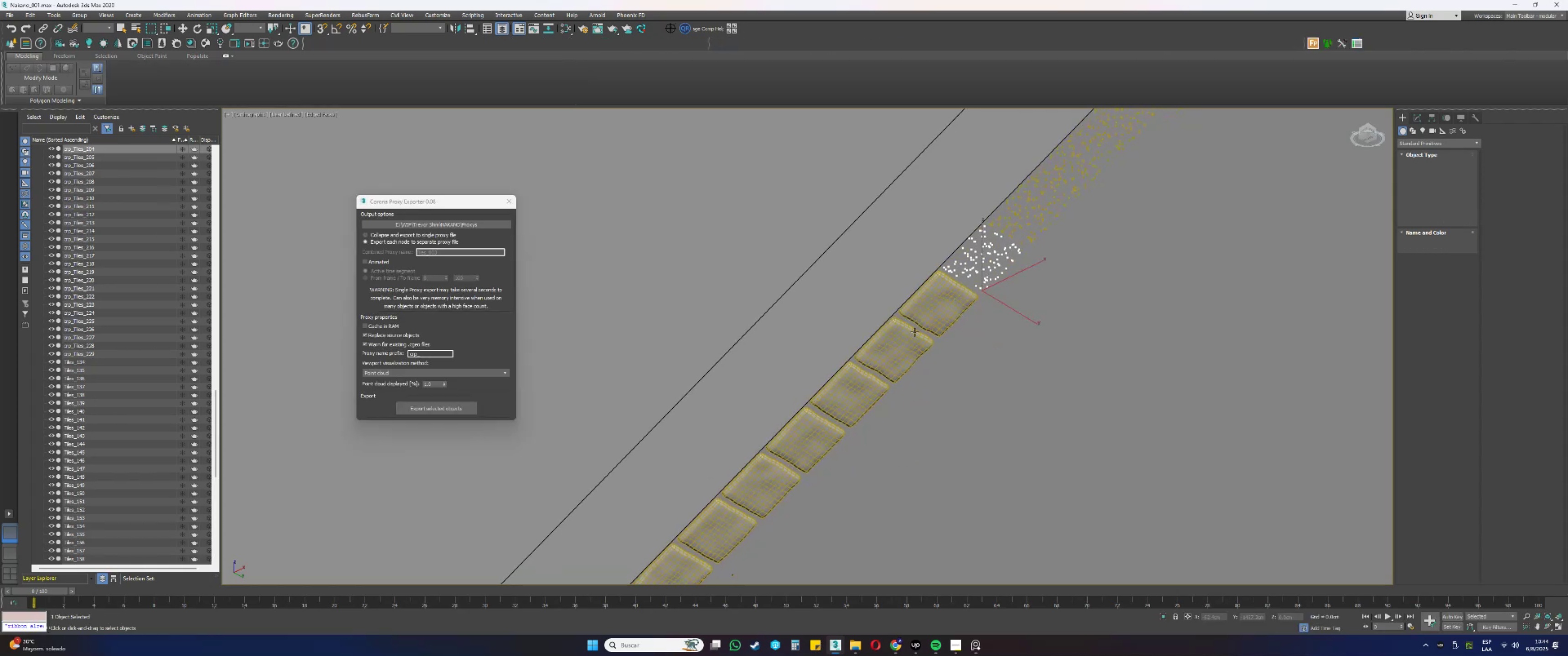 
left_click([926, 314])
 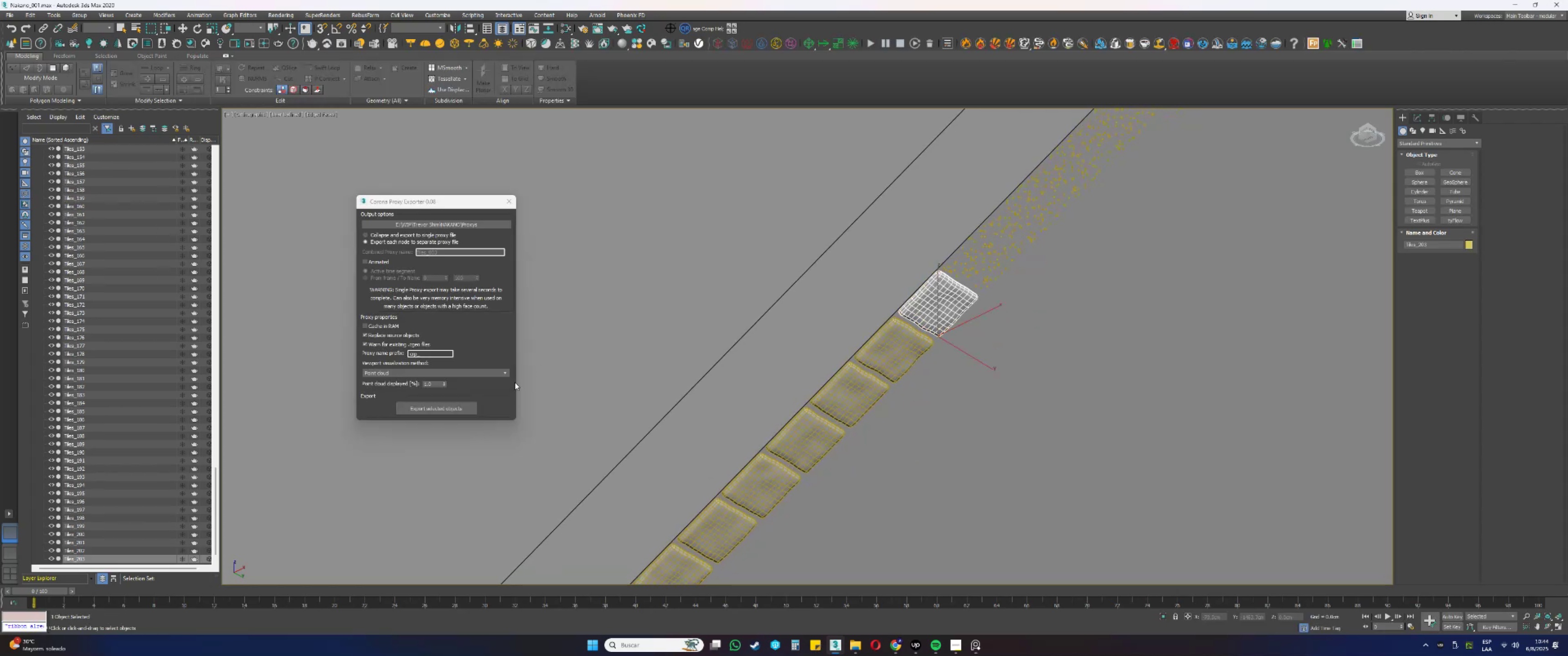 
left_click([464, 404])
 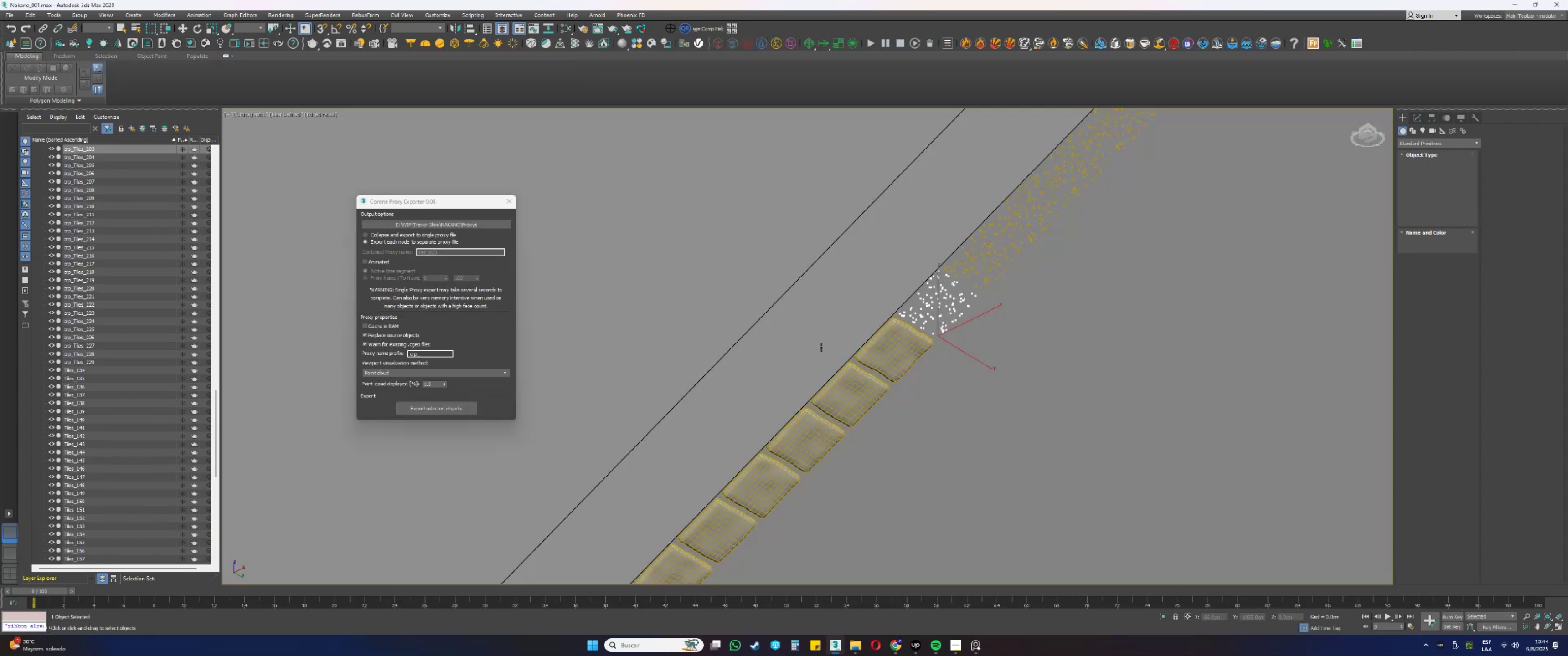 
left_click([883, 353])
 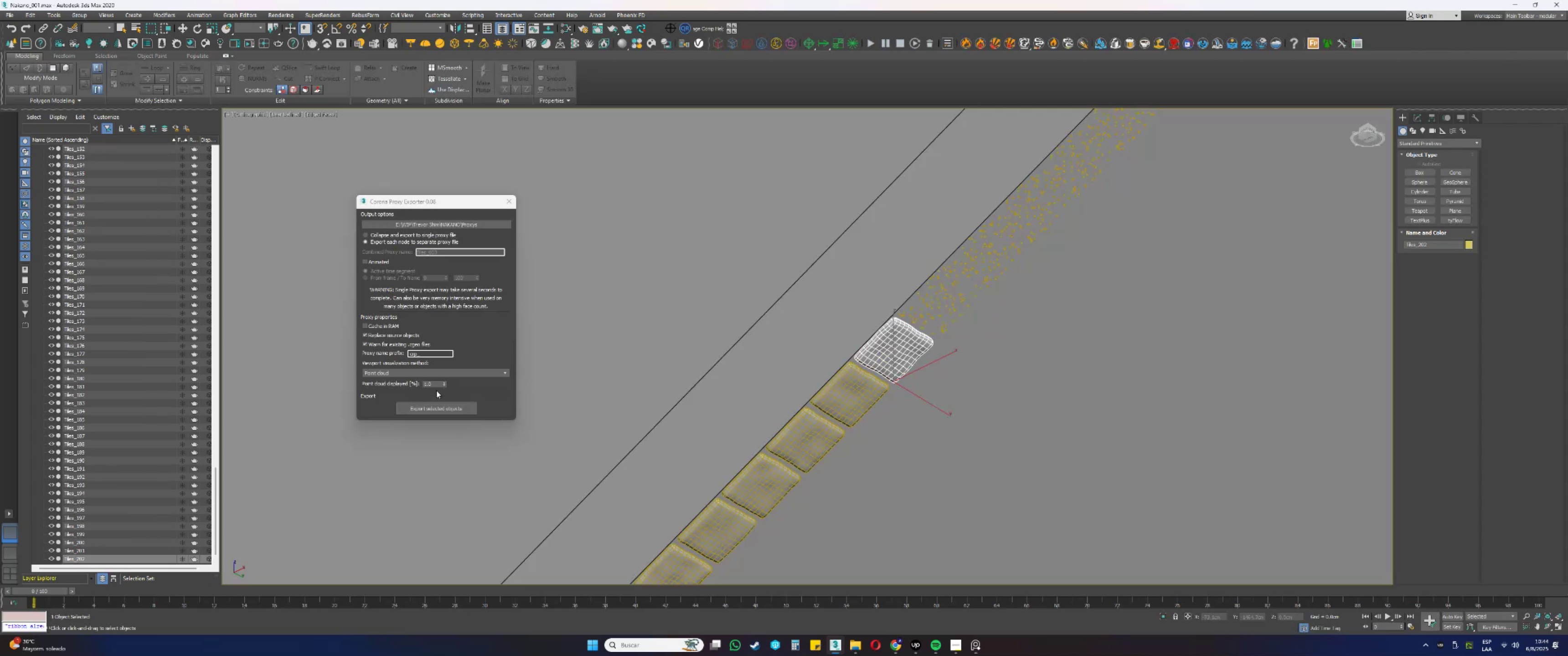 
left_click([437, 405])
 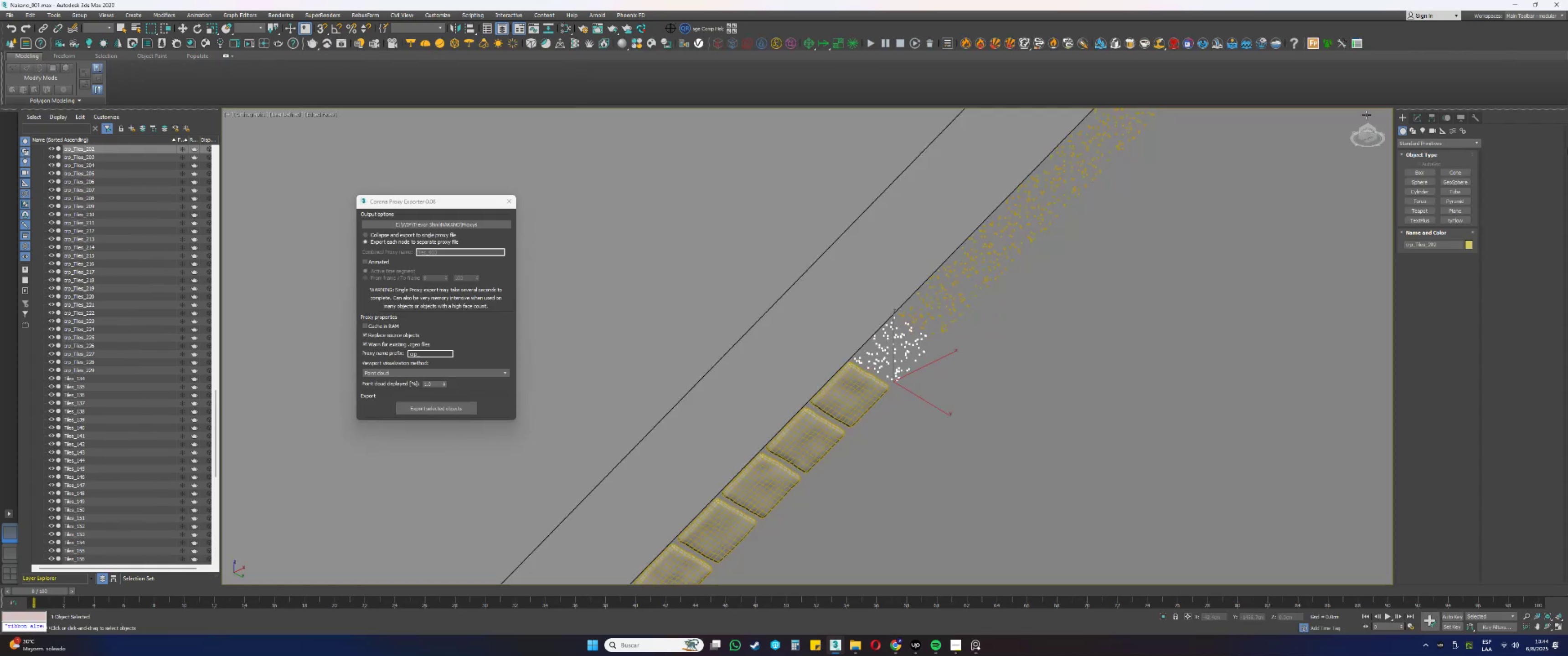 
left_click([1422, 115])
 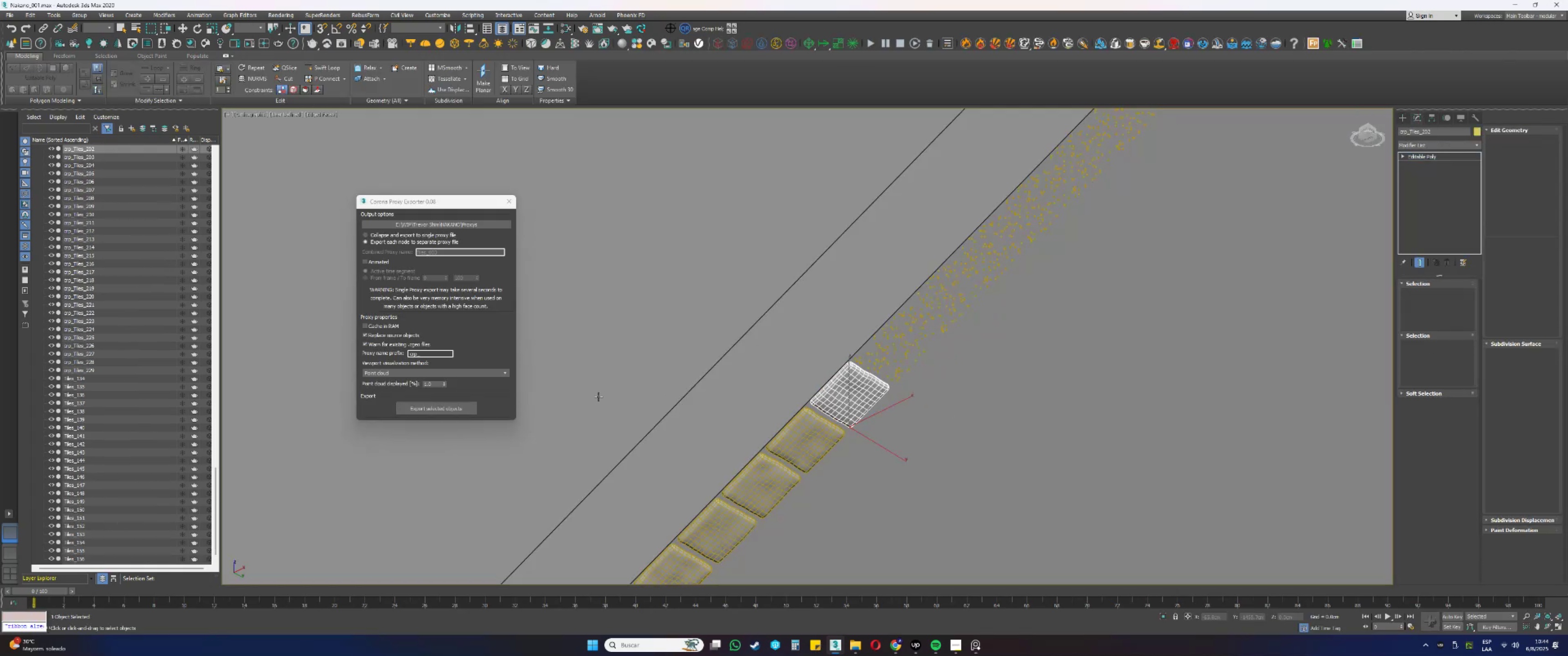 
left_click([465, 404])
 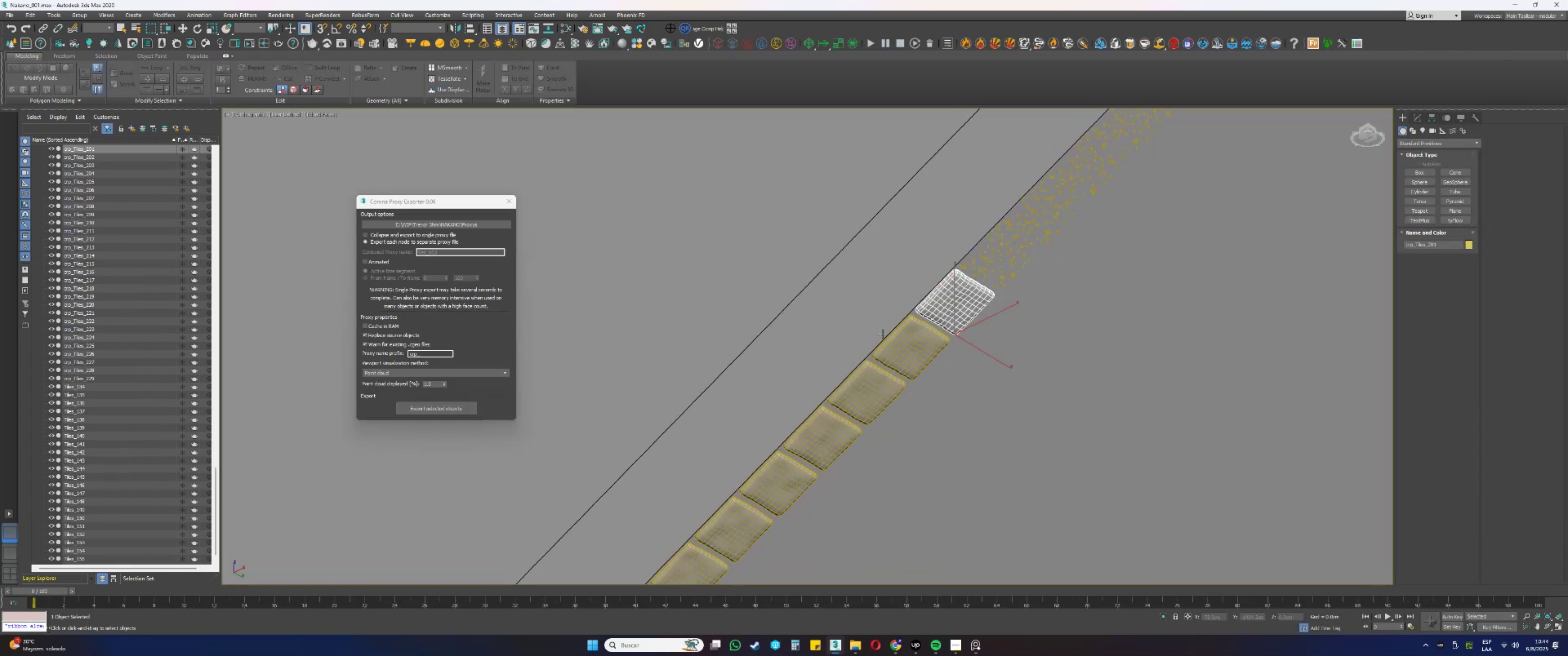 
left_click([450, 413])
 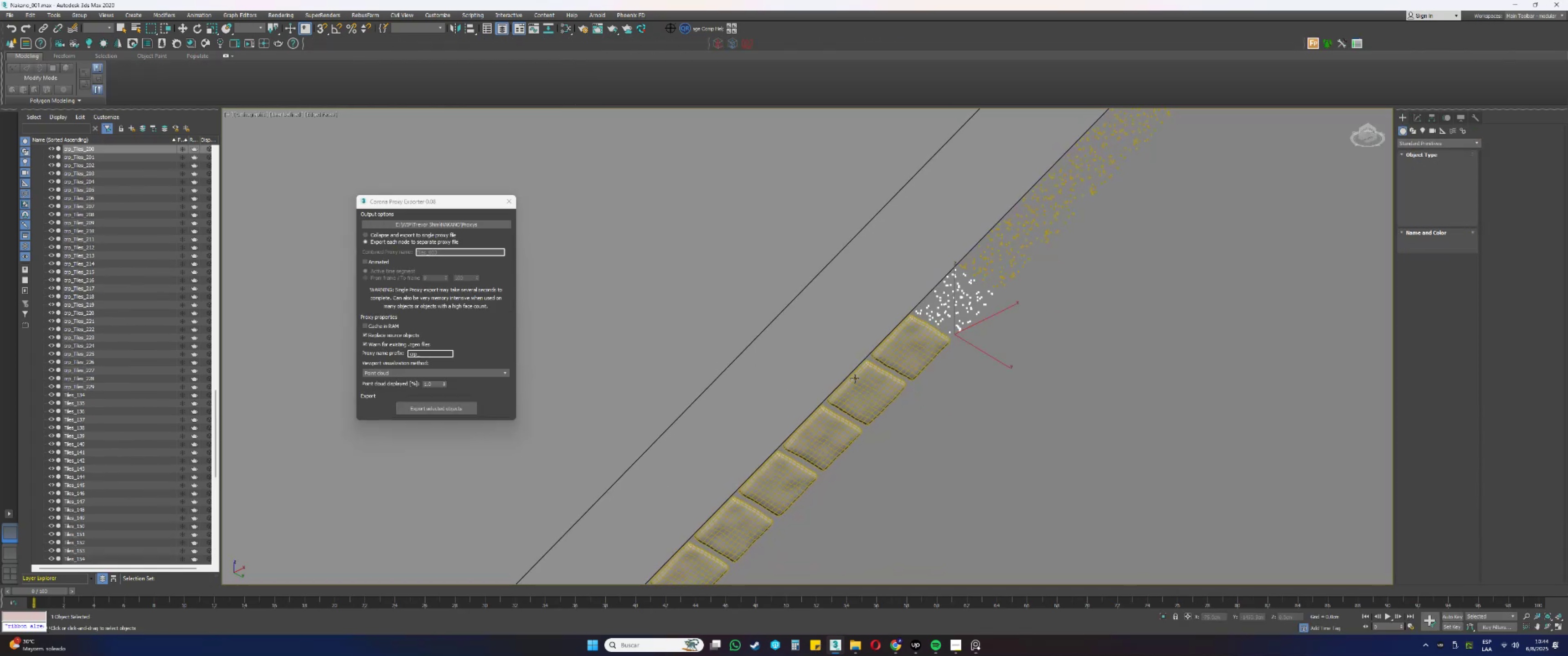 
left_click([884, 364])
 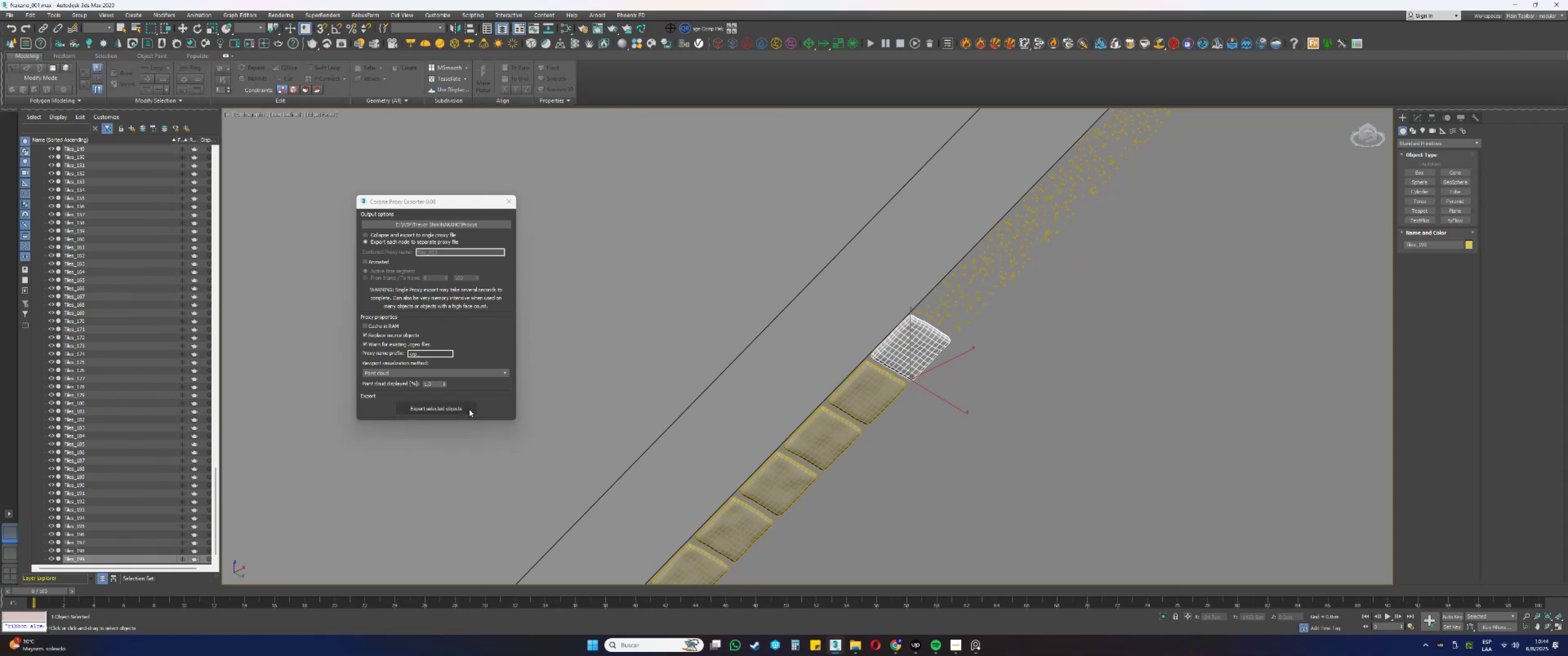 
left_click([449, 403])
 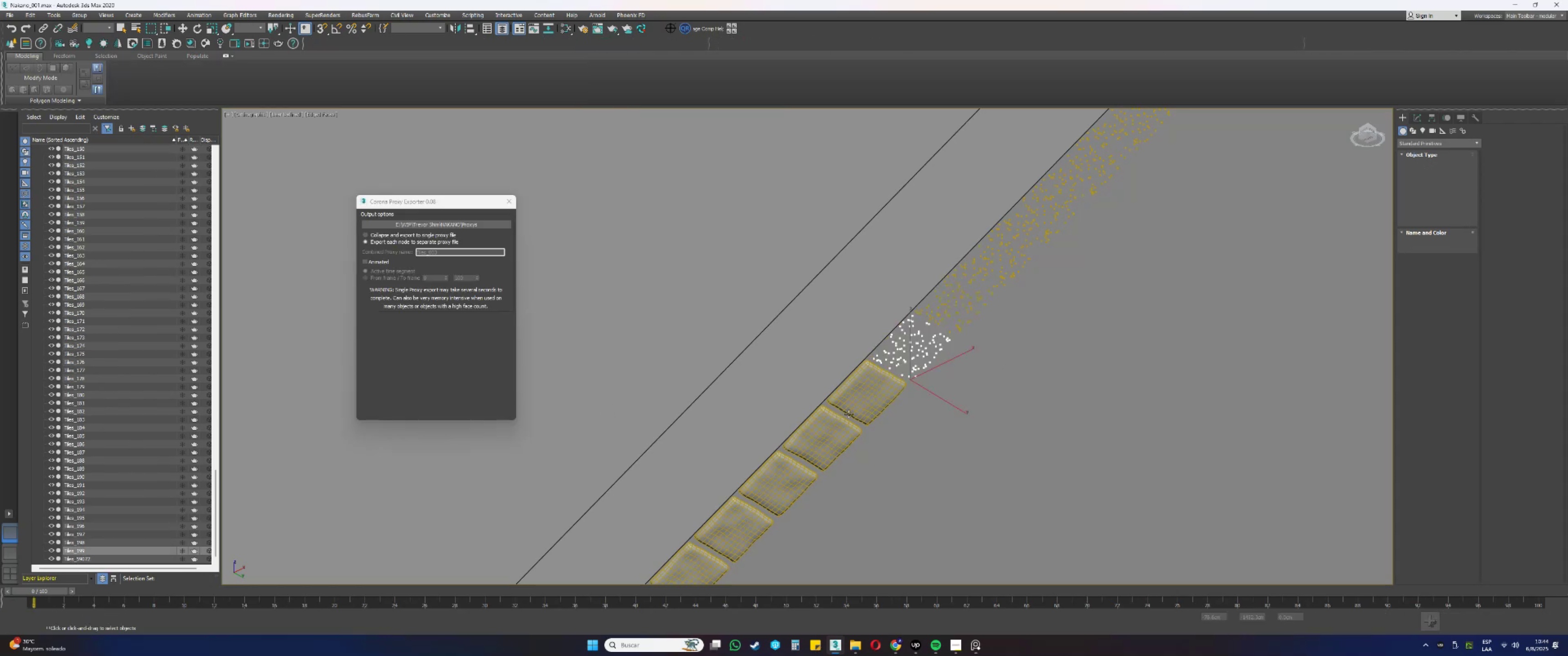 
left_click([879, 395])
 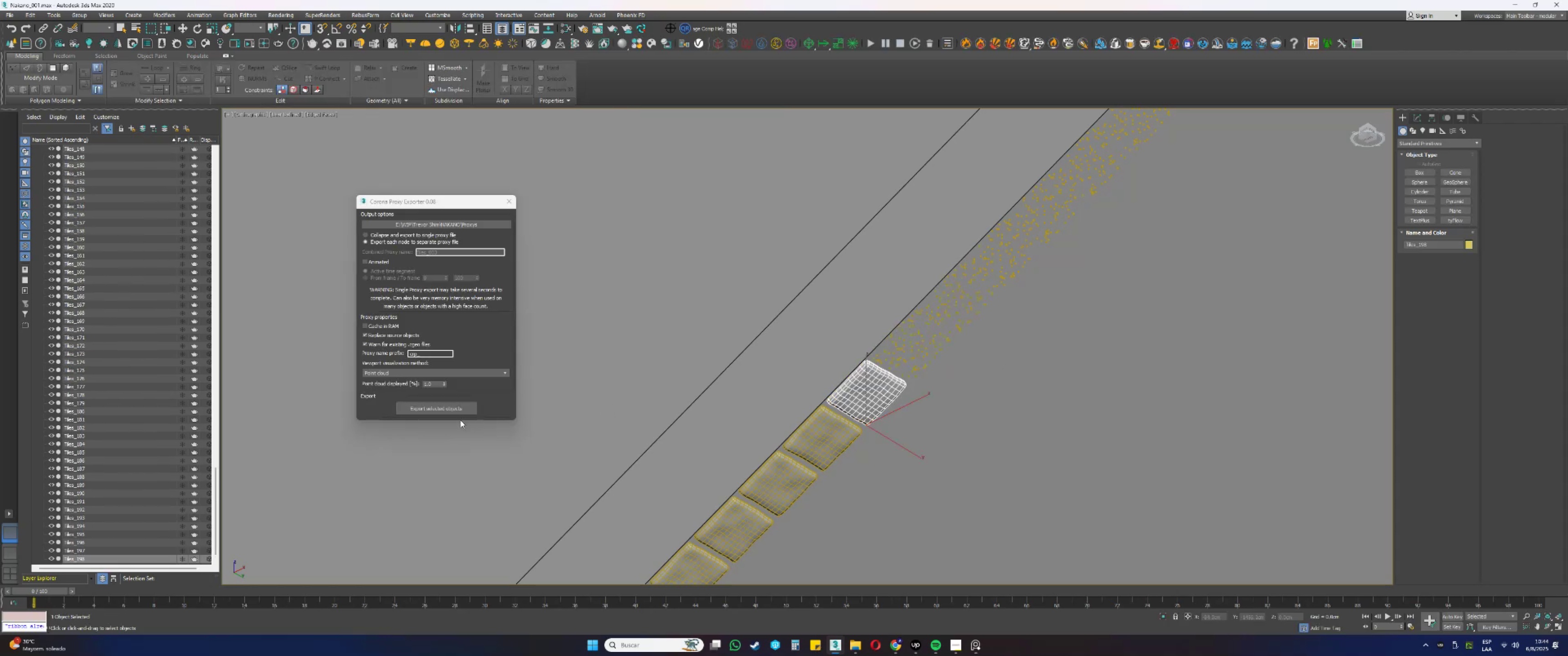 
left_click([447, 410])
 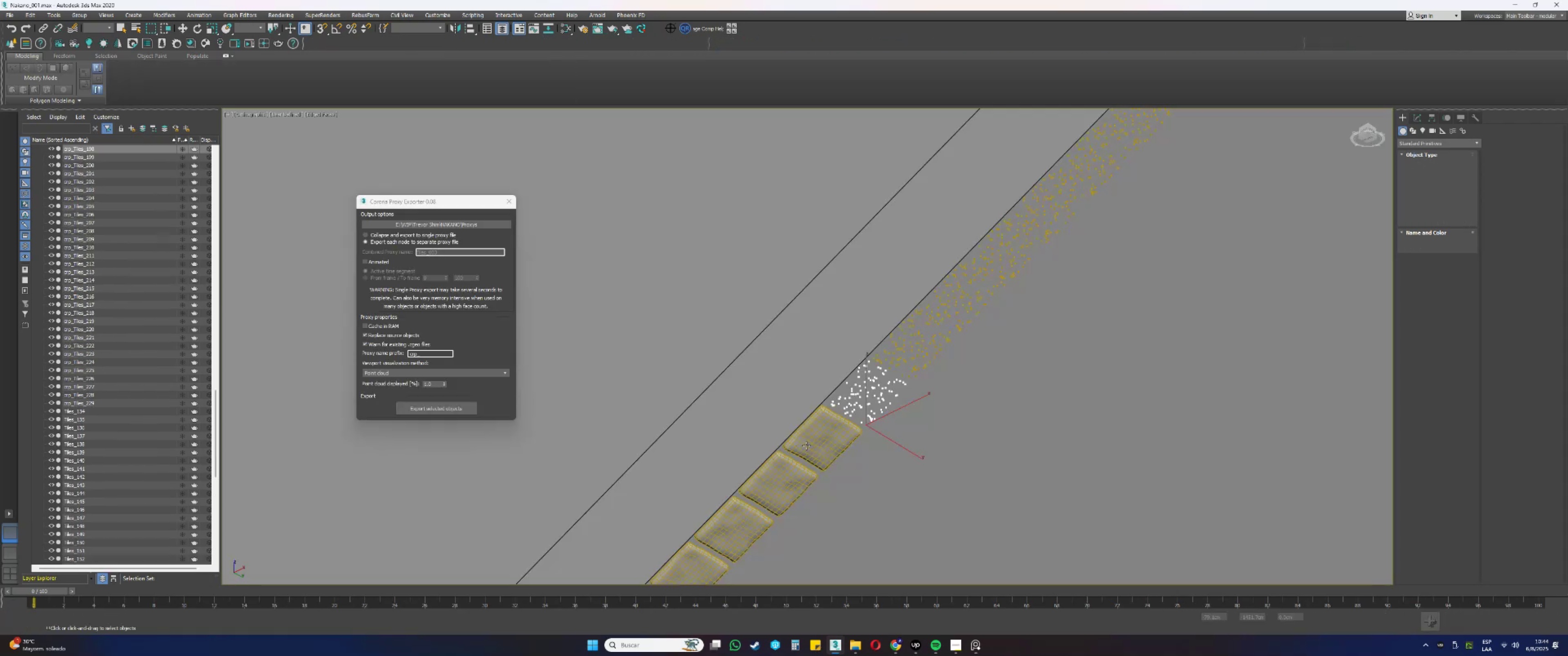 
left_click([820, 444])
 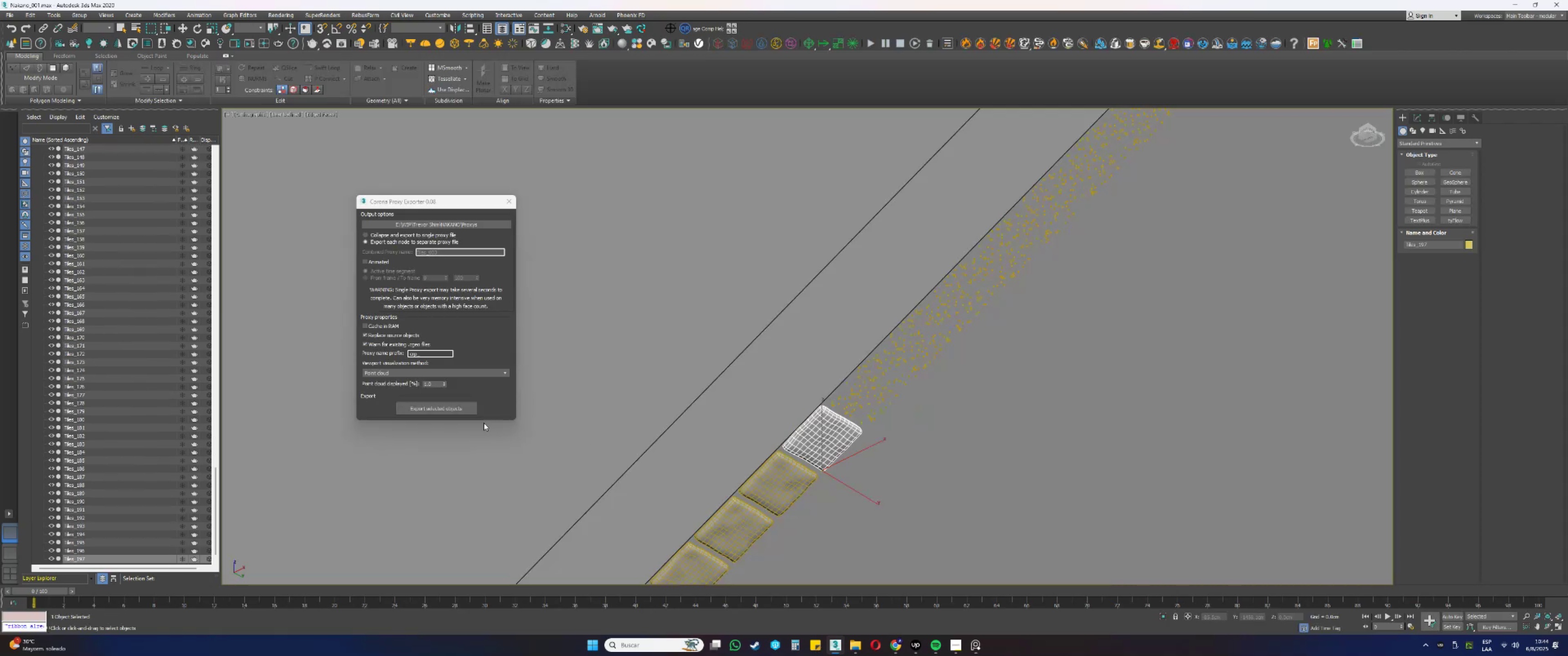 
left_click([467, 411])
 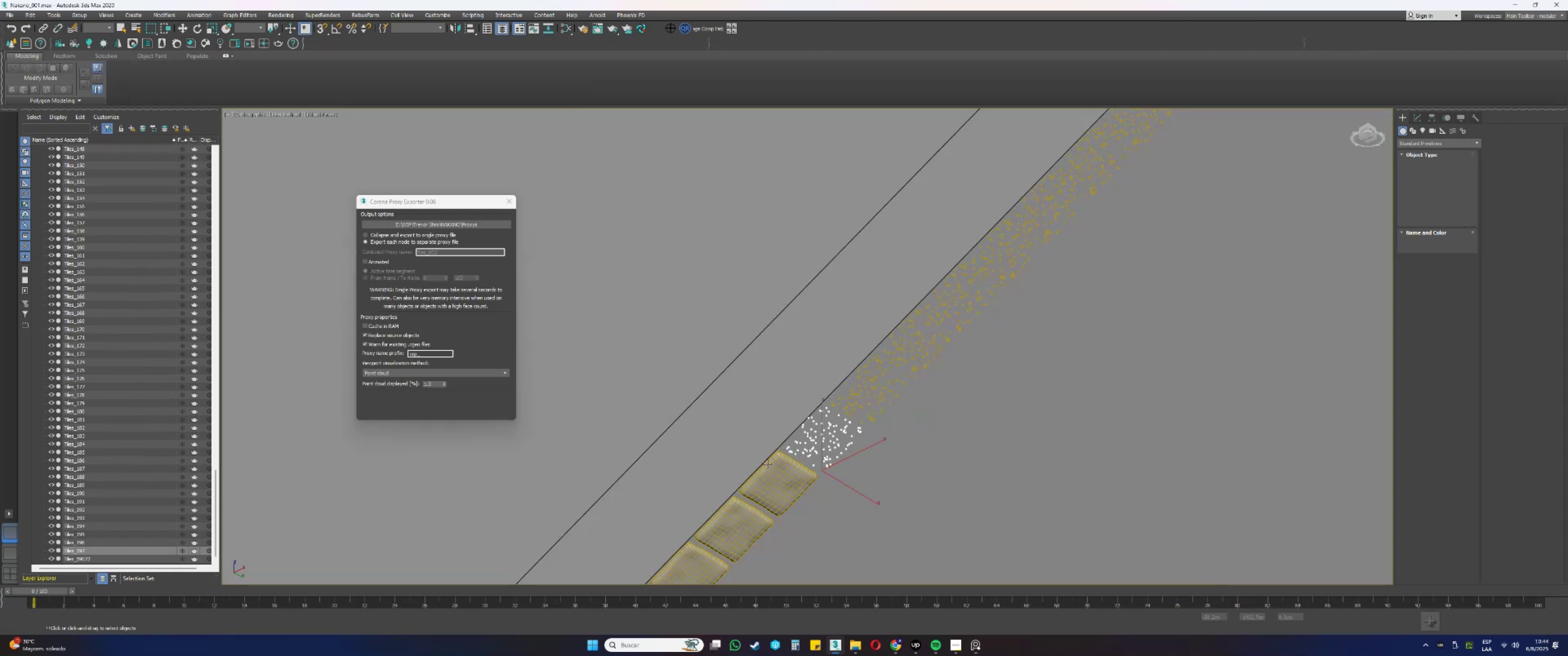 
left_click([768, 474])
 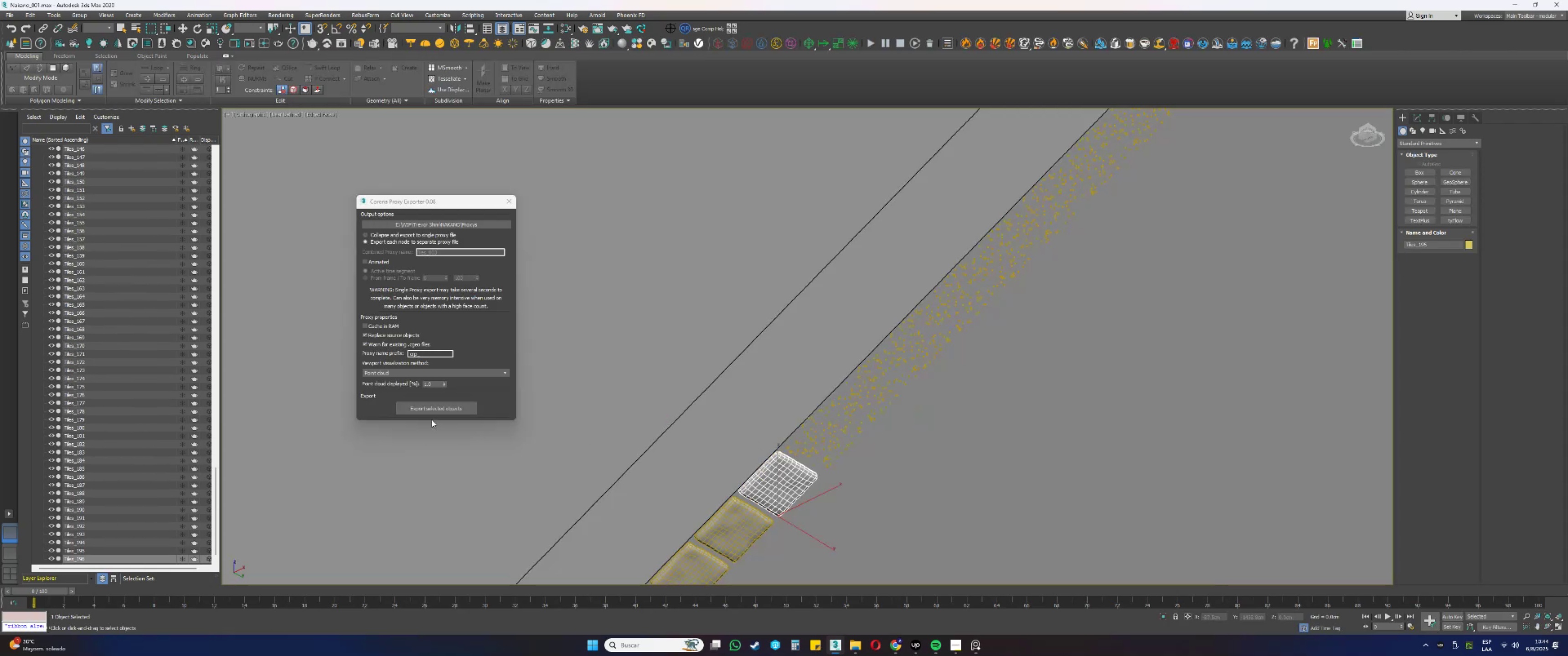 
left_click([434, 417])
 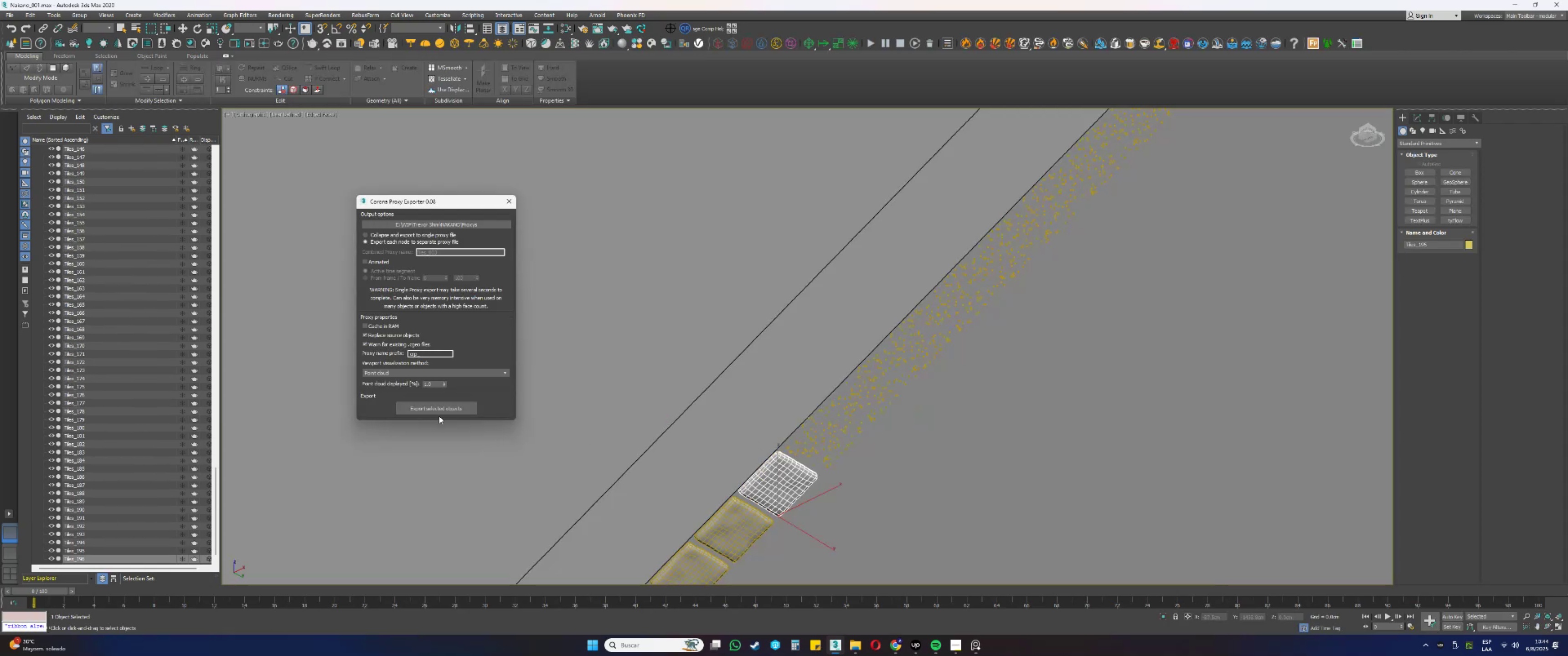 
left_click([451, 410])
 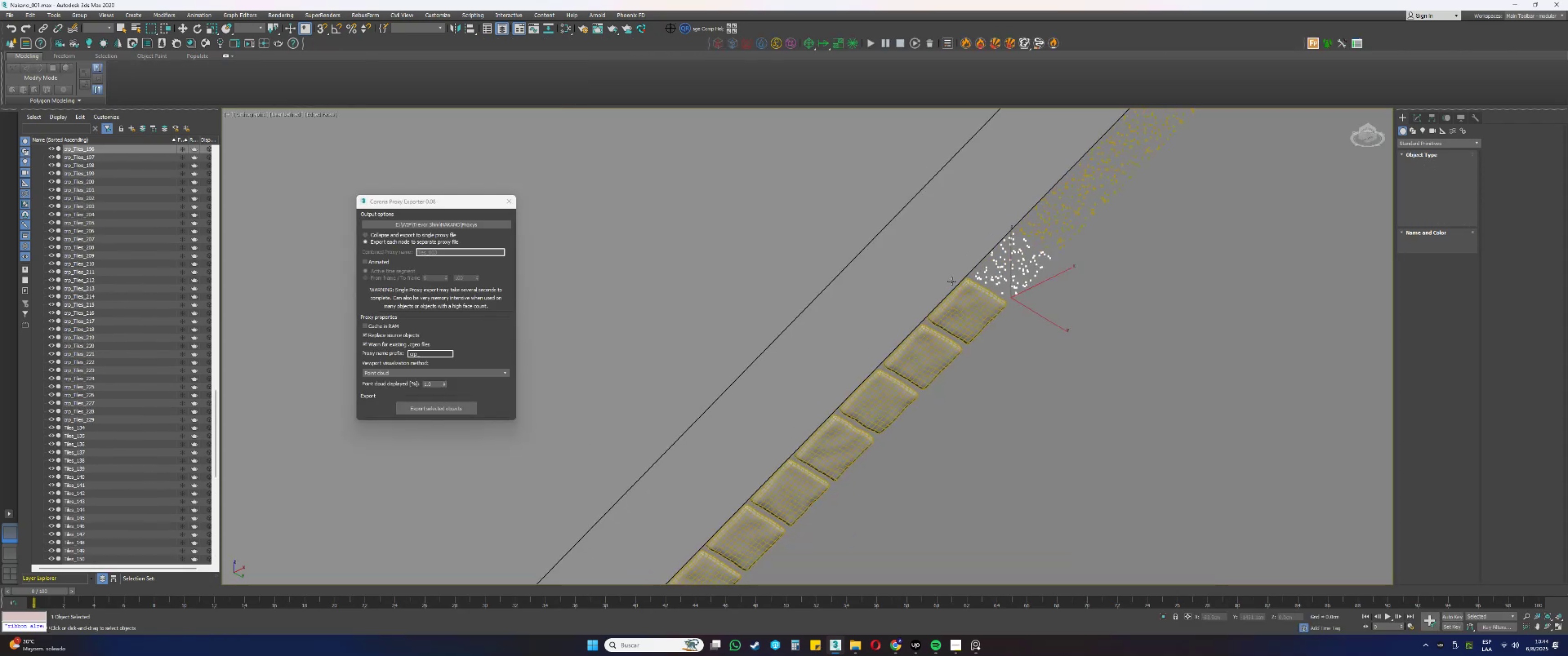 
left_click([957, 317])
 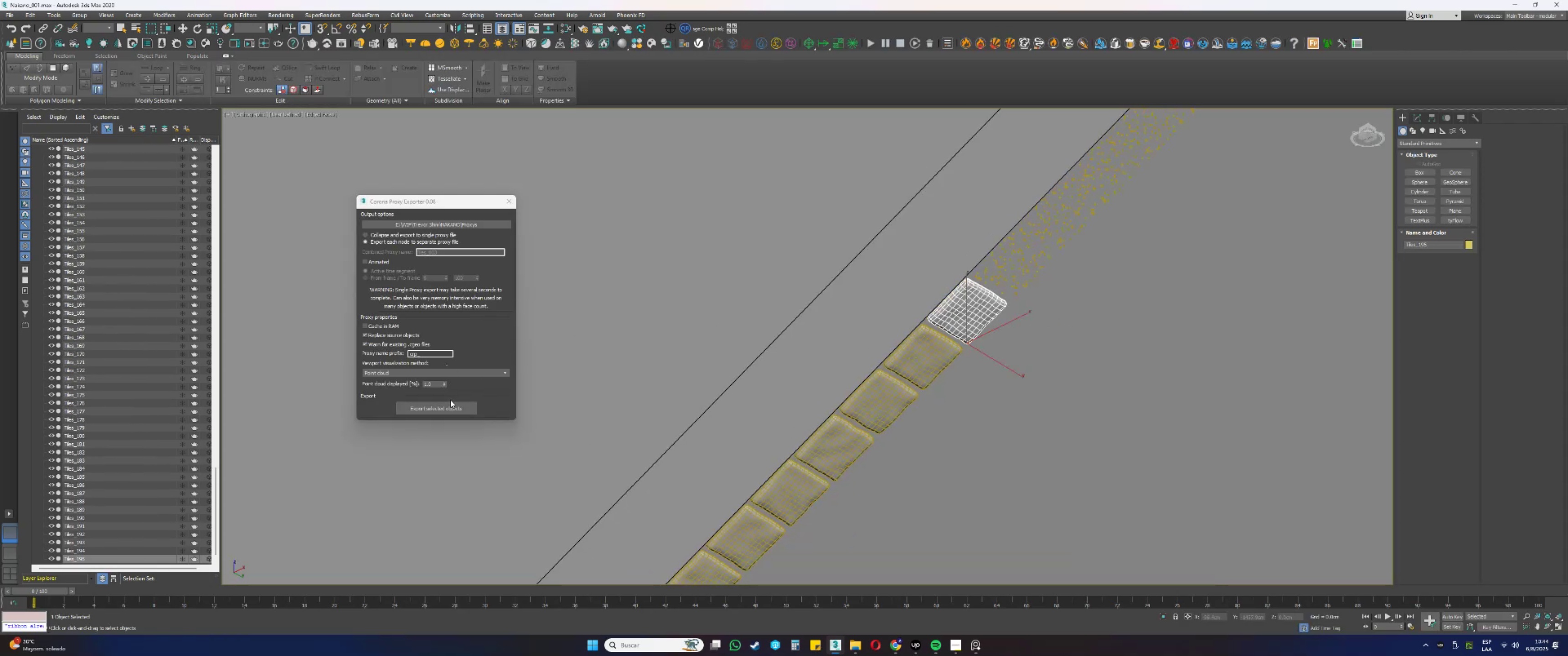 
double_click([450, 402])
 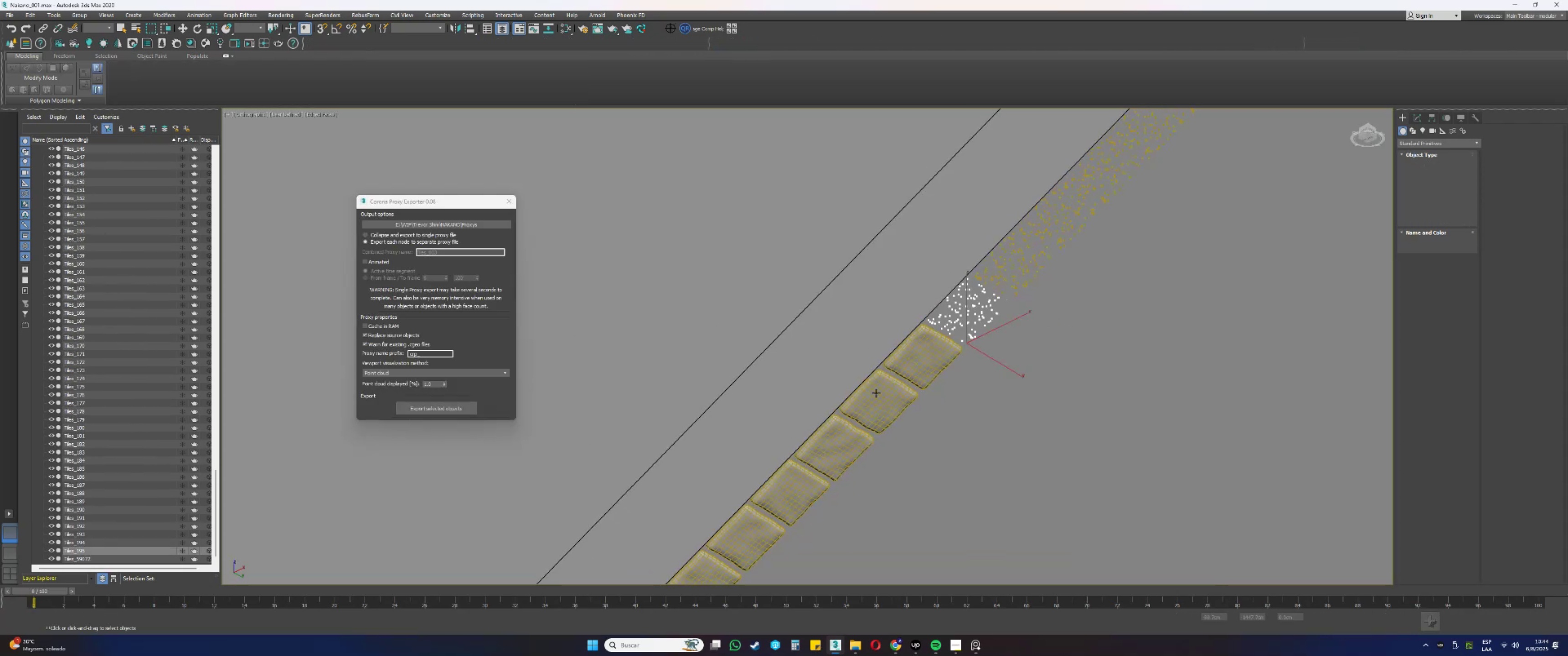 
left_click([906, 360])
 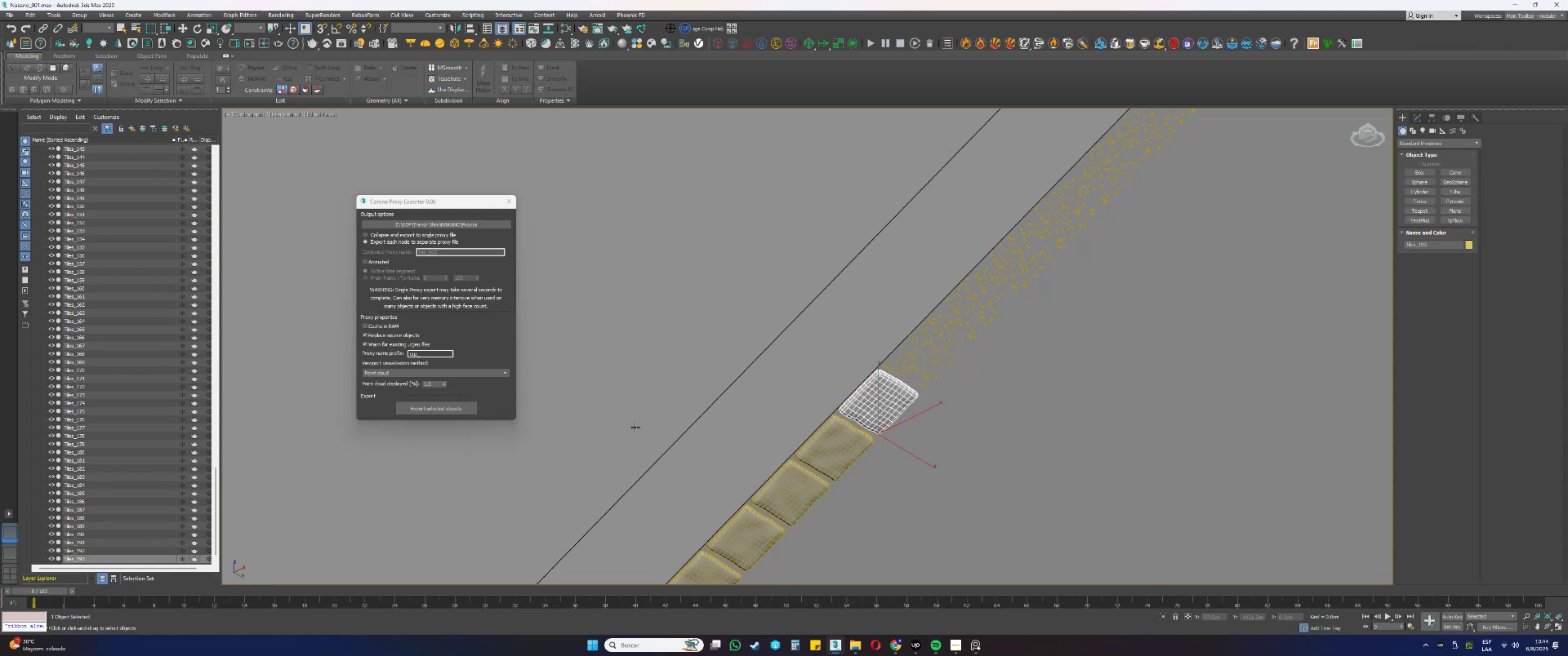 
left_click([456, 413])
 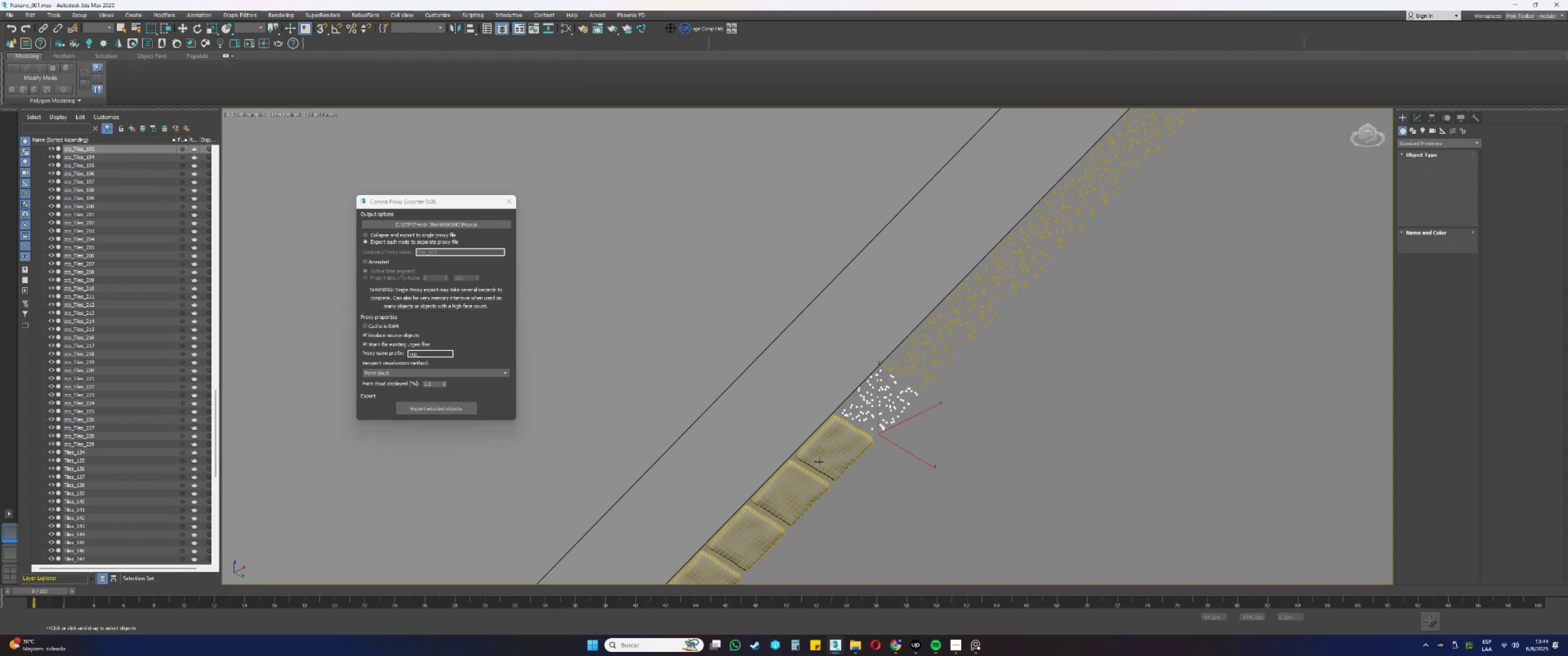 
left_click([849, 452])
 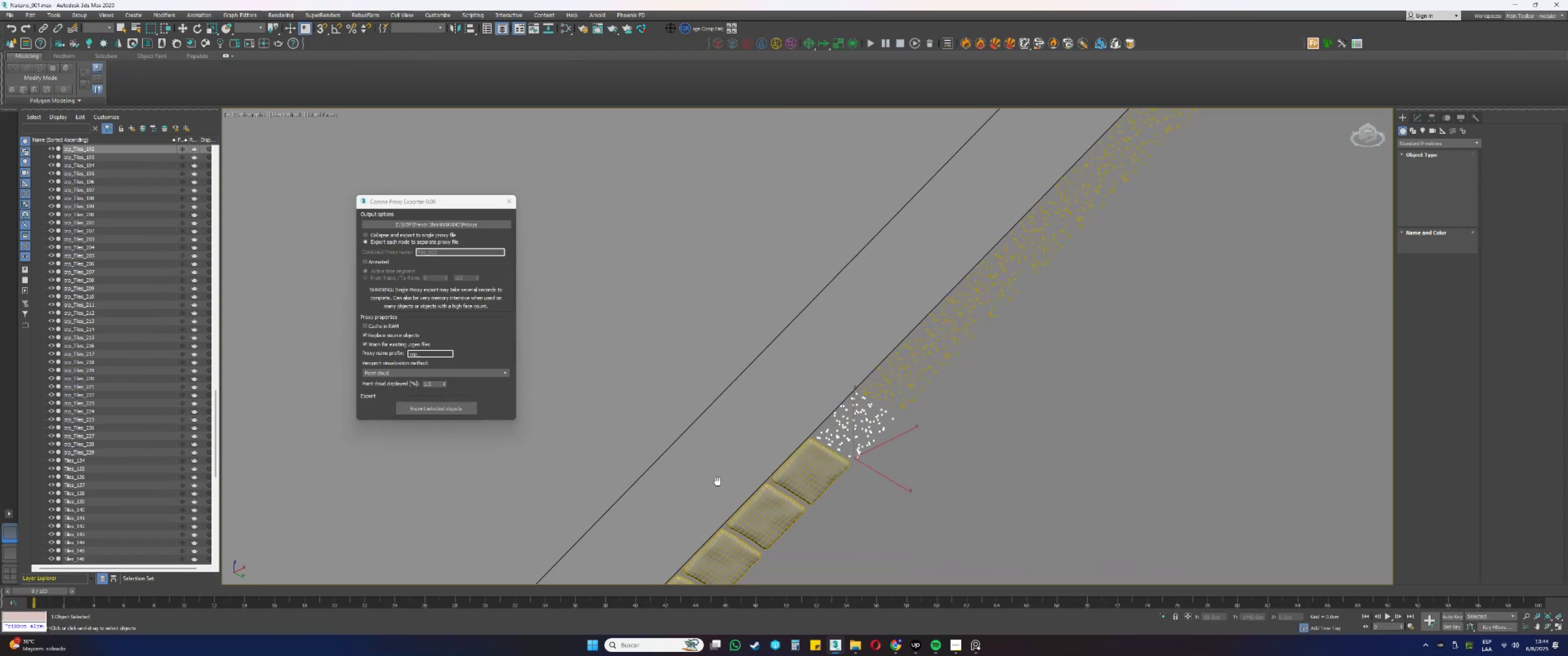 
left_click([893, 374])
 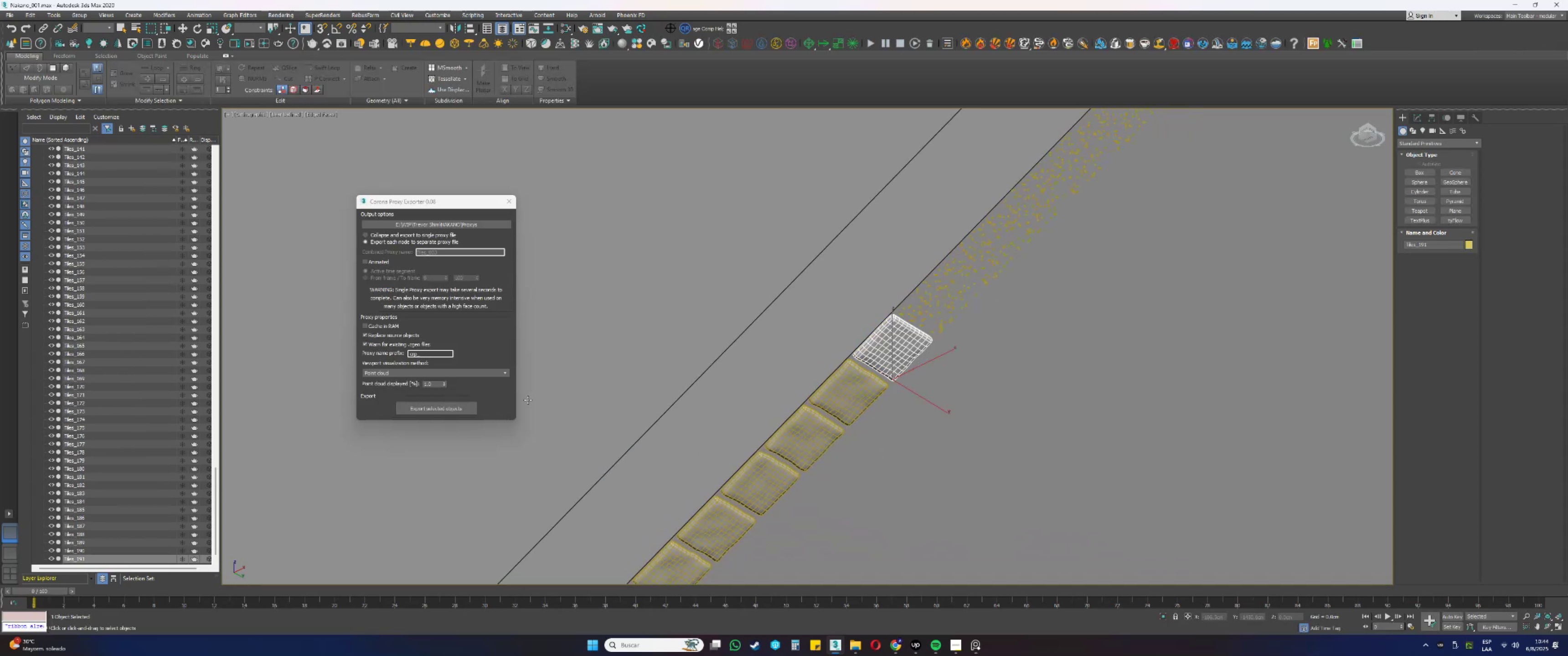 
left_click([468, 410])
 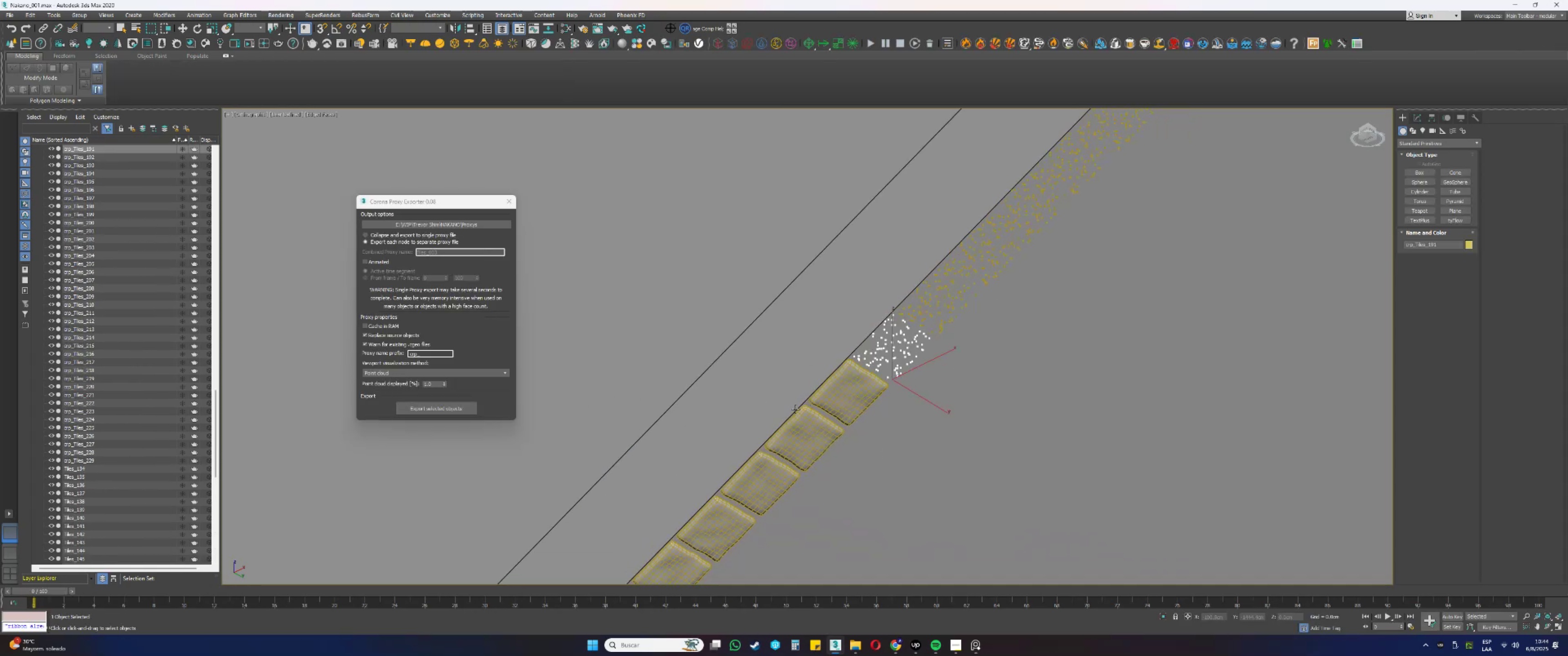 
left_click([843, 408])
 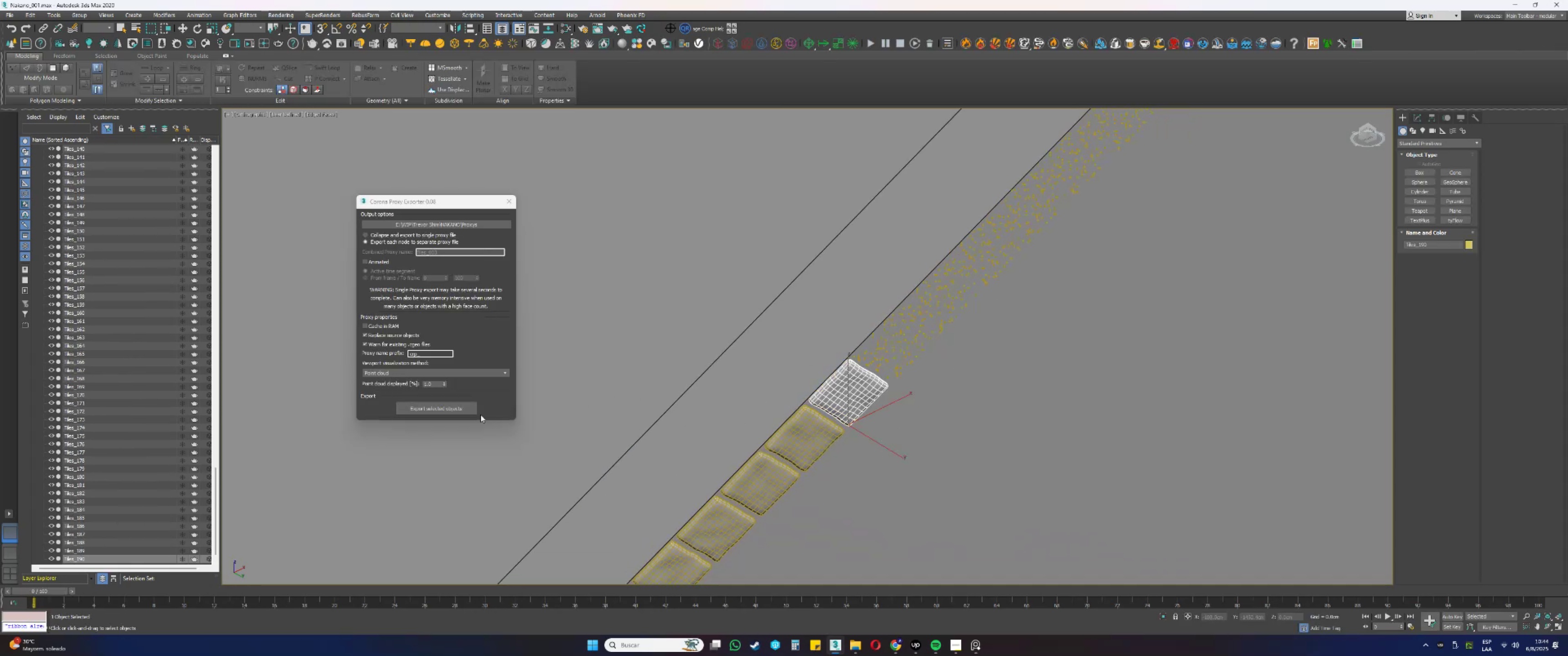 
left_click([462, 410])
 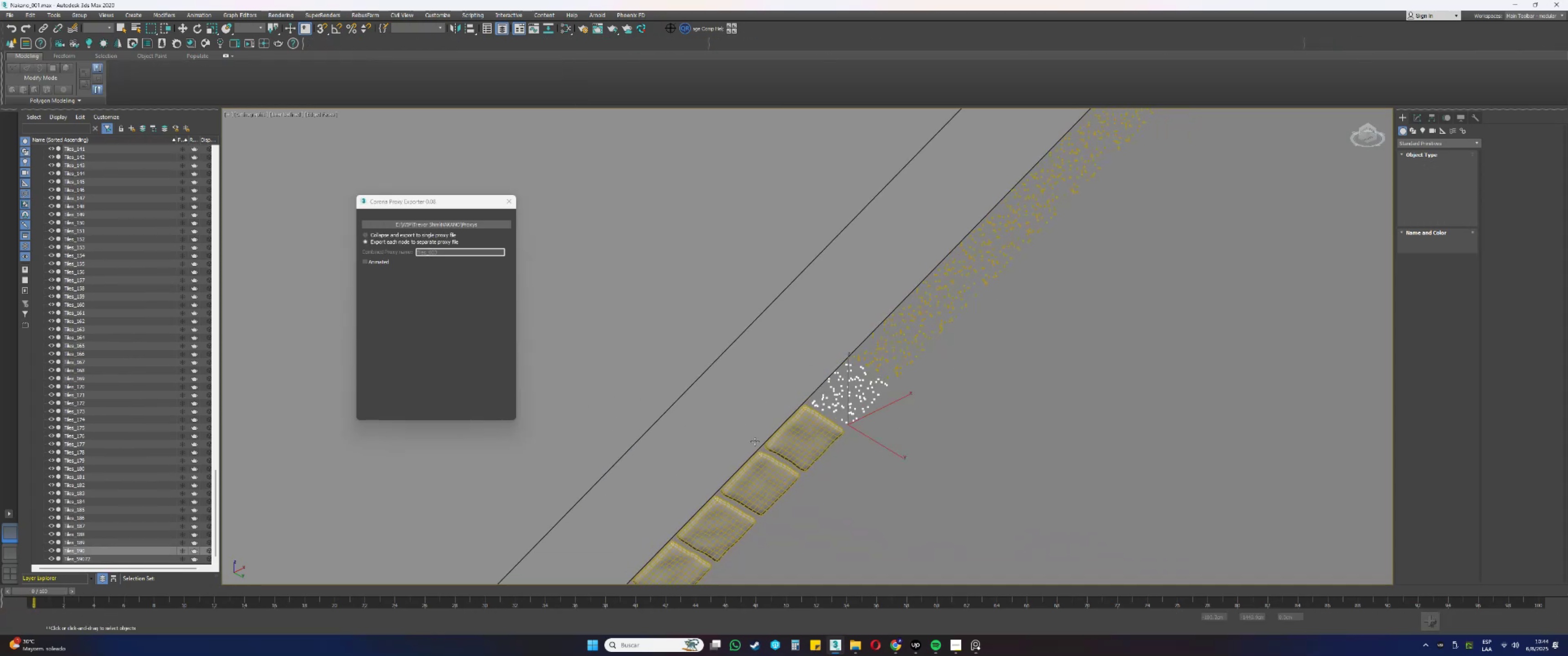 
left_click([775, 438])
 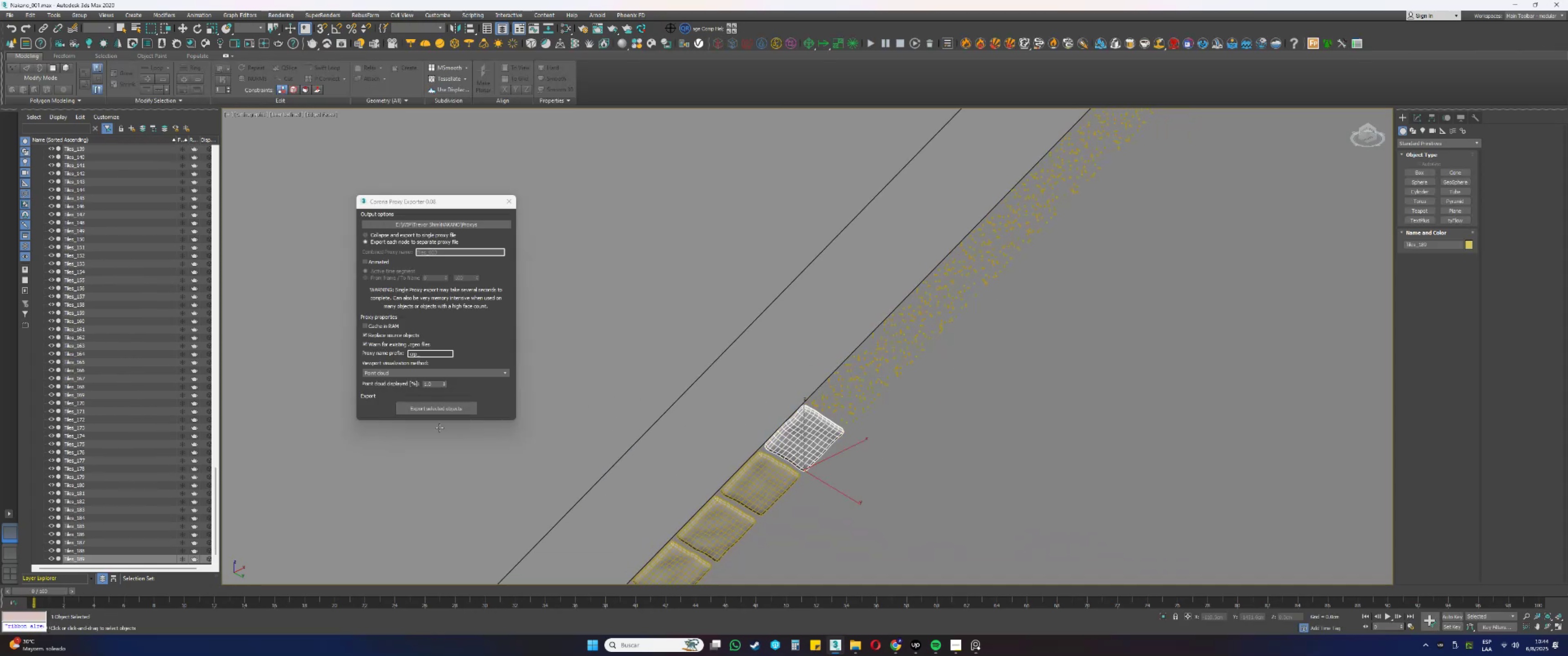 
left_click([447, 409])
 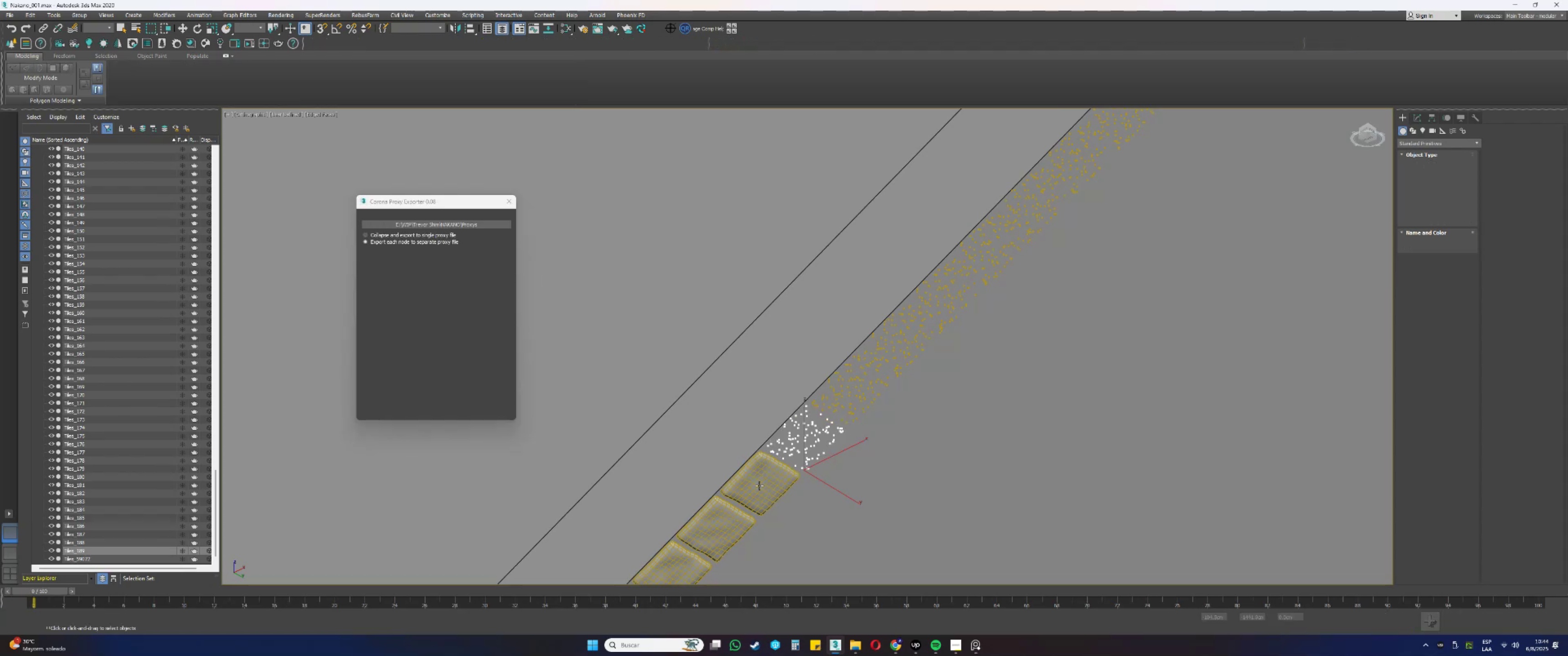 
left_click([773, 491])
 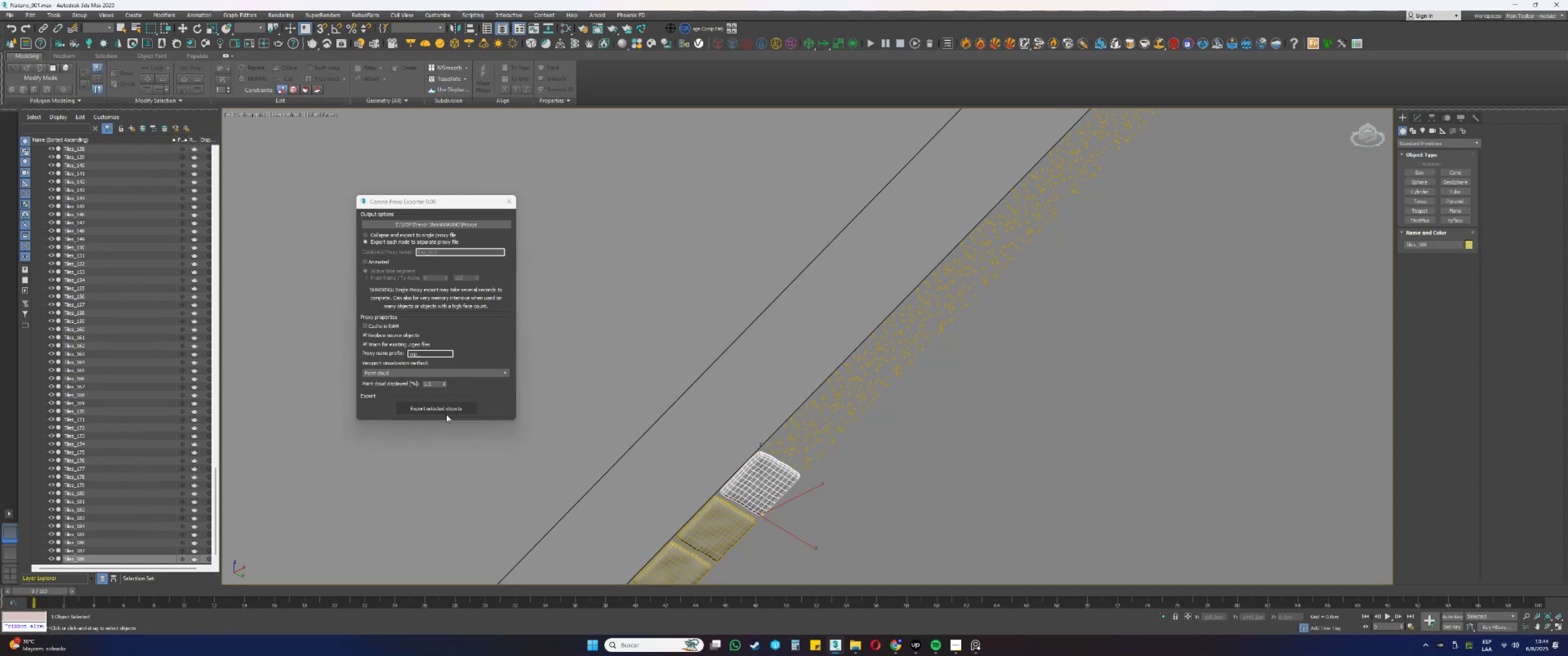 
left_click([439, 412])
 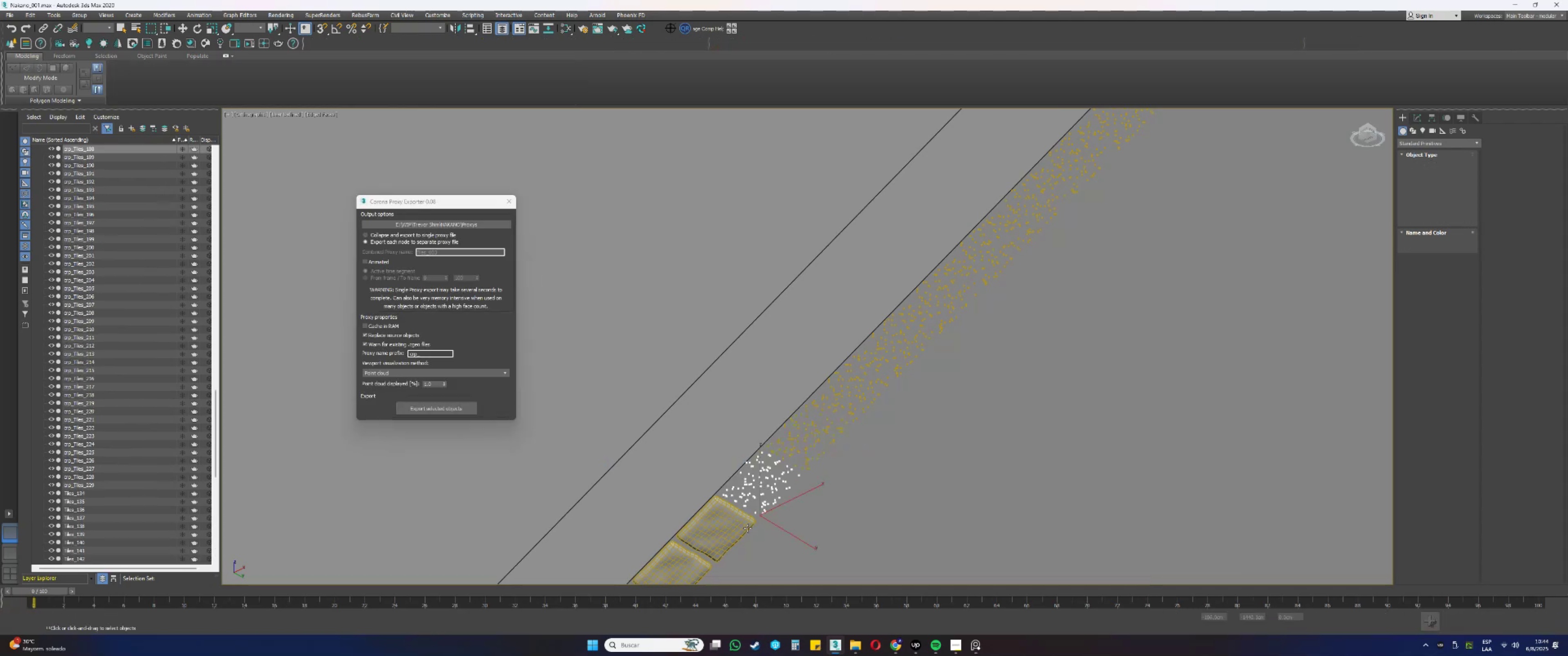 
left_click([738, 525])
 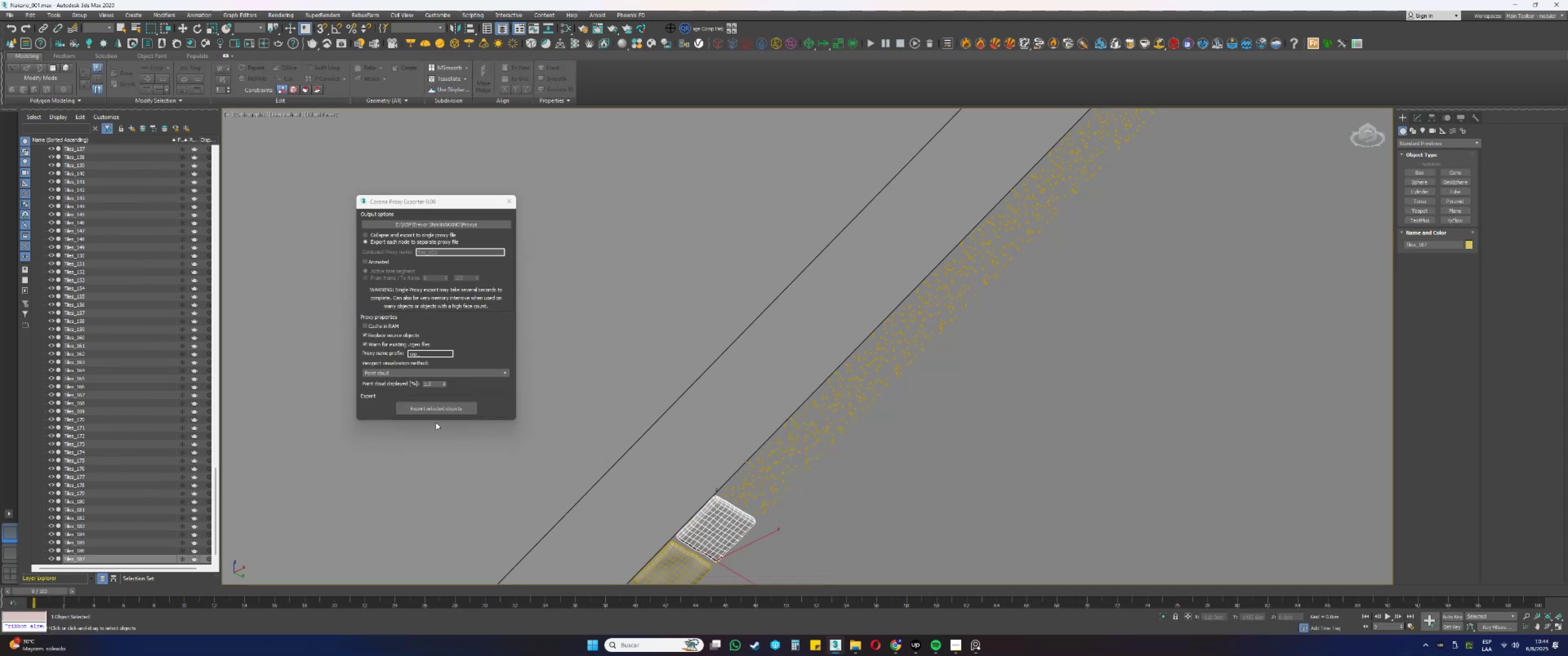 
left_click([434, 413])
 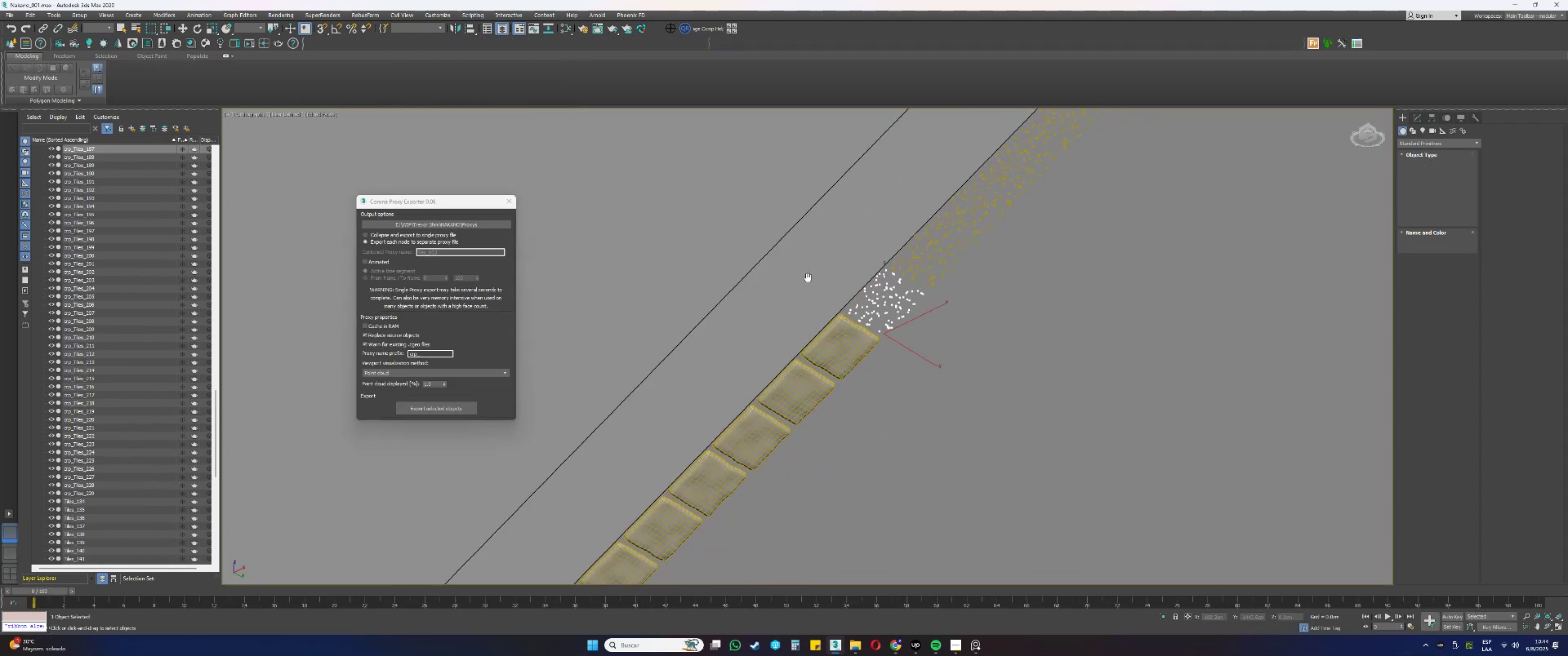 
scroll: coordinate [839, 327], scroll_direction: down, amount: 8.0
 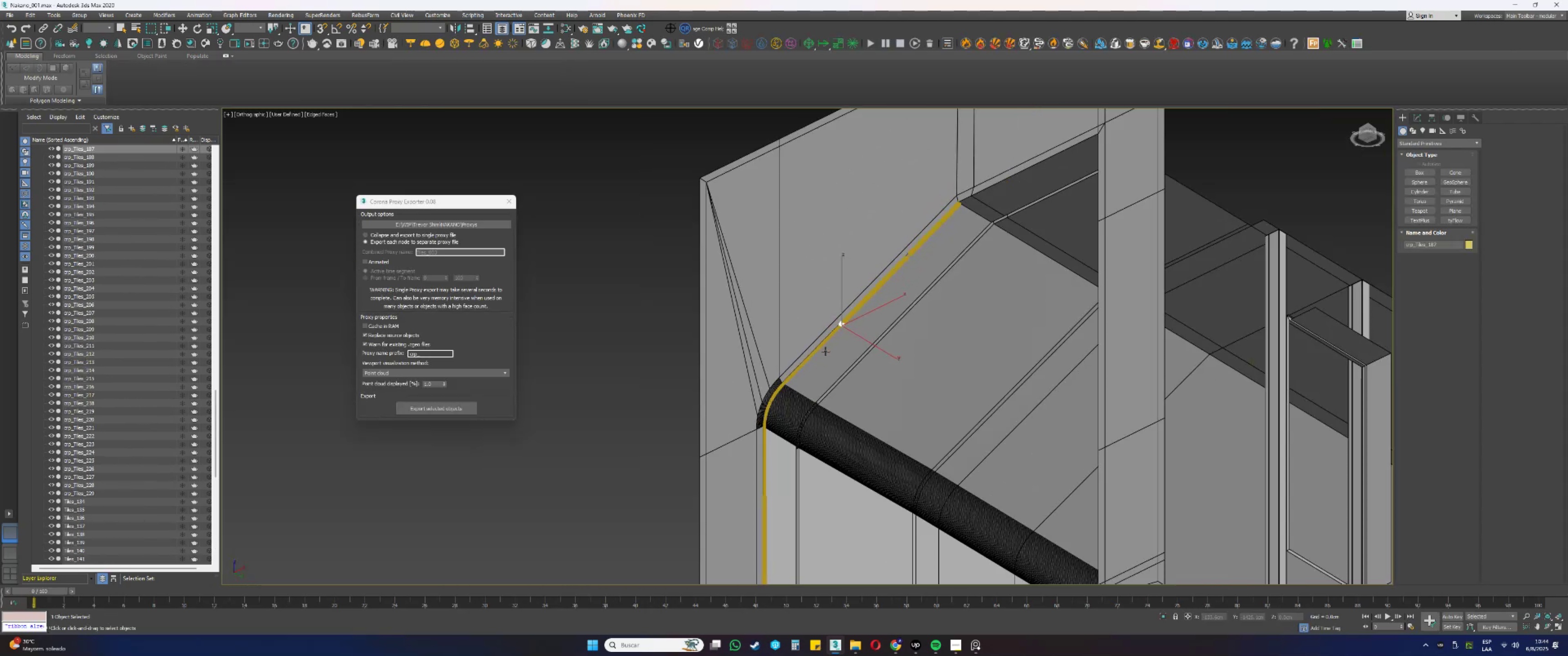 
scroll: coordinate [842, 329], scroll_direction: up, amount: 6.0
 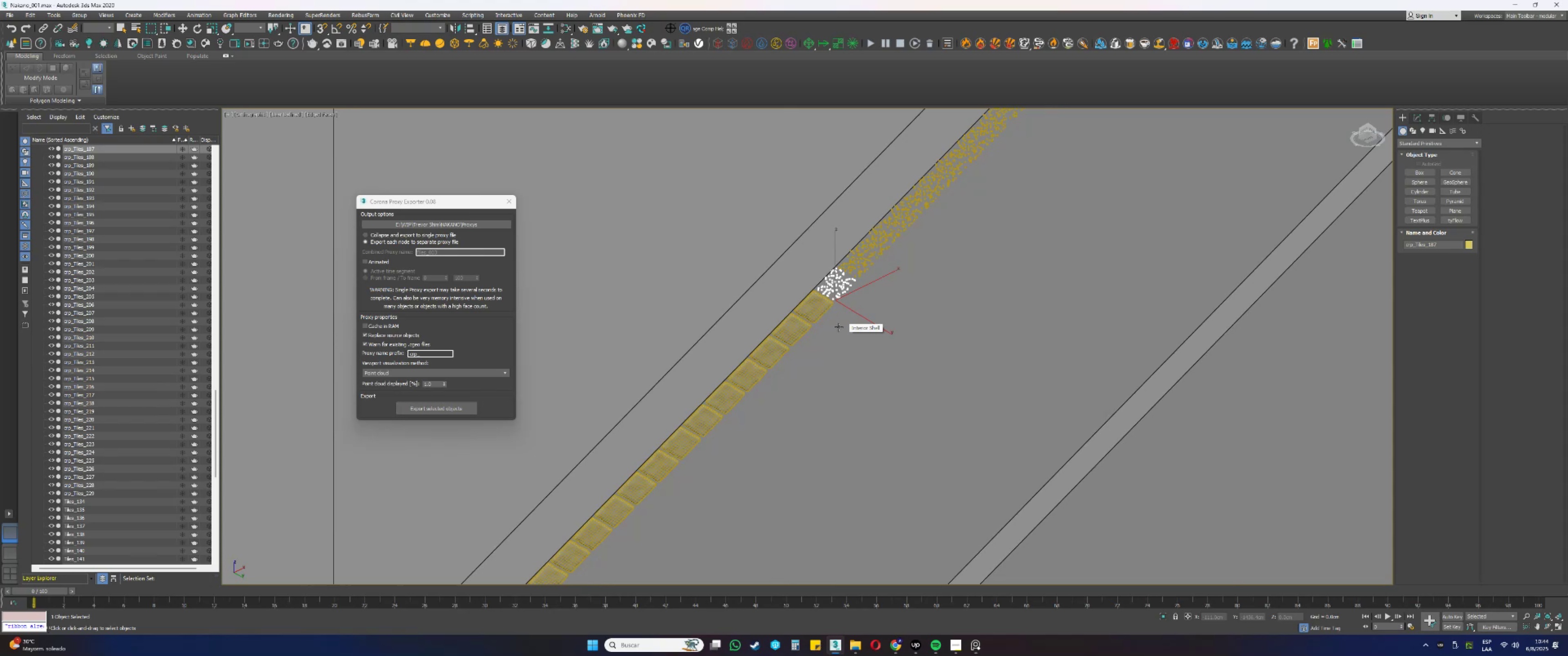 
left_click([820, 309])
 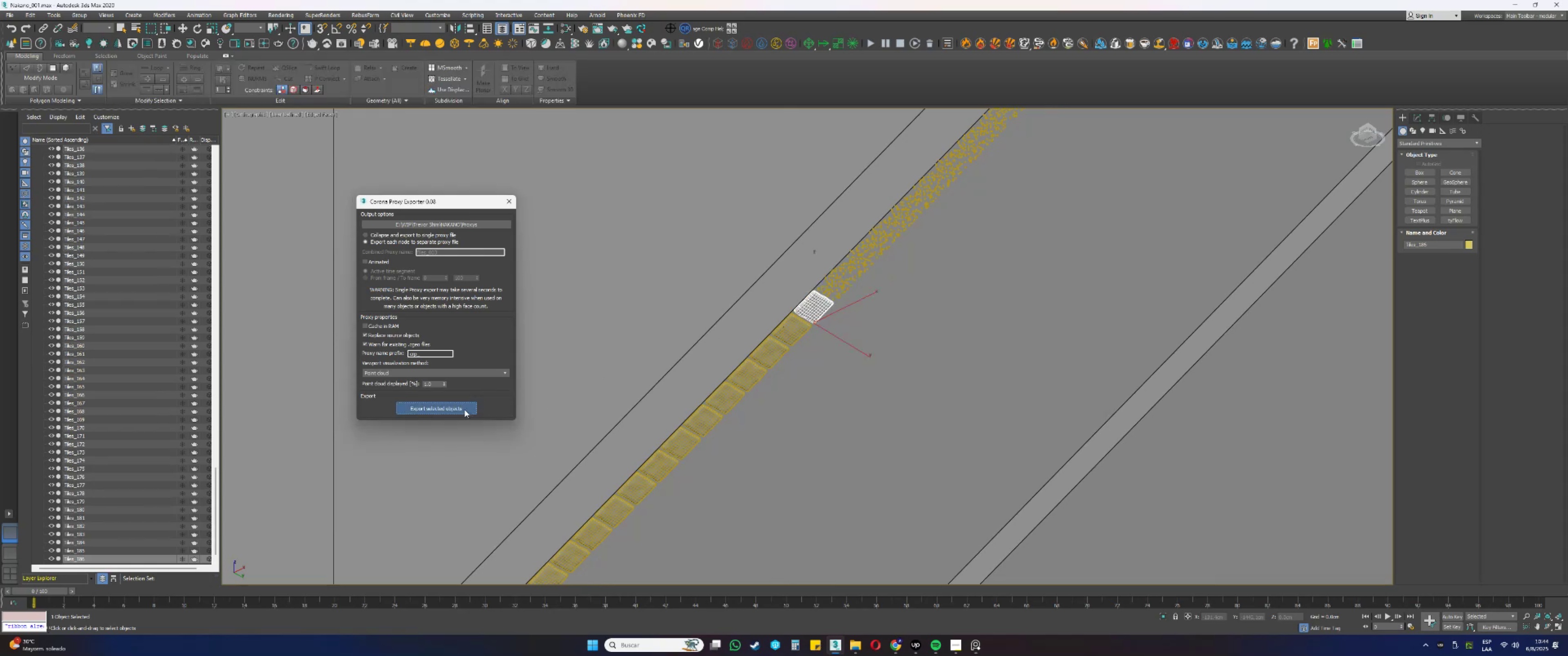 
wait(8.67)
 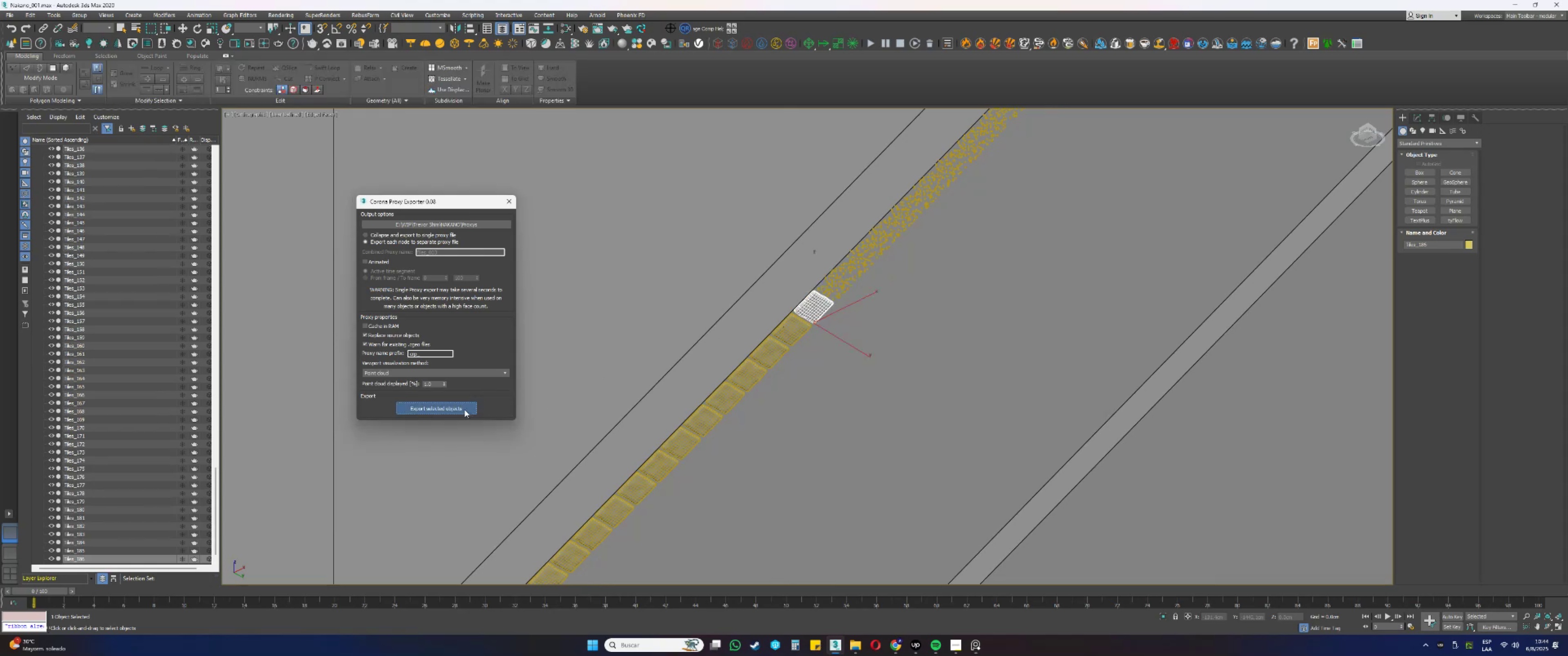 
left_click([763, 356])
 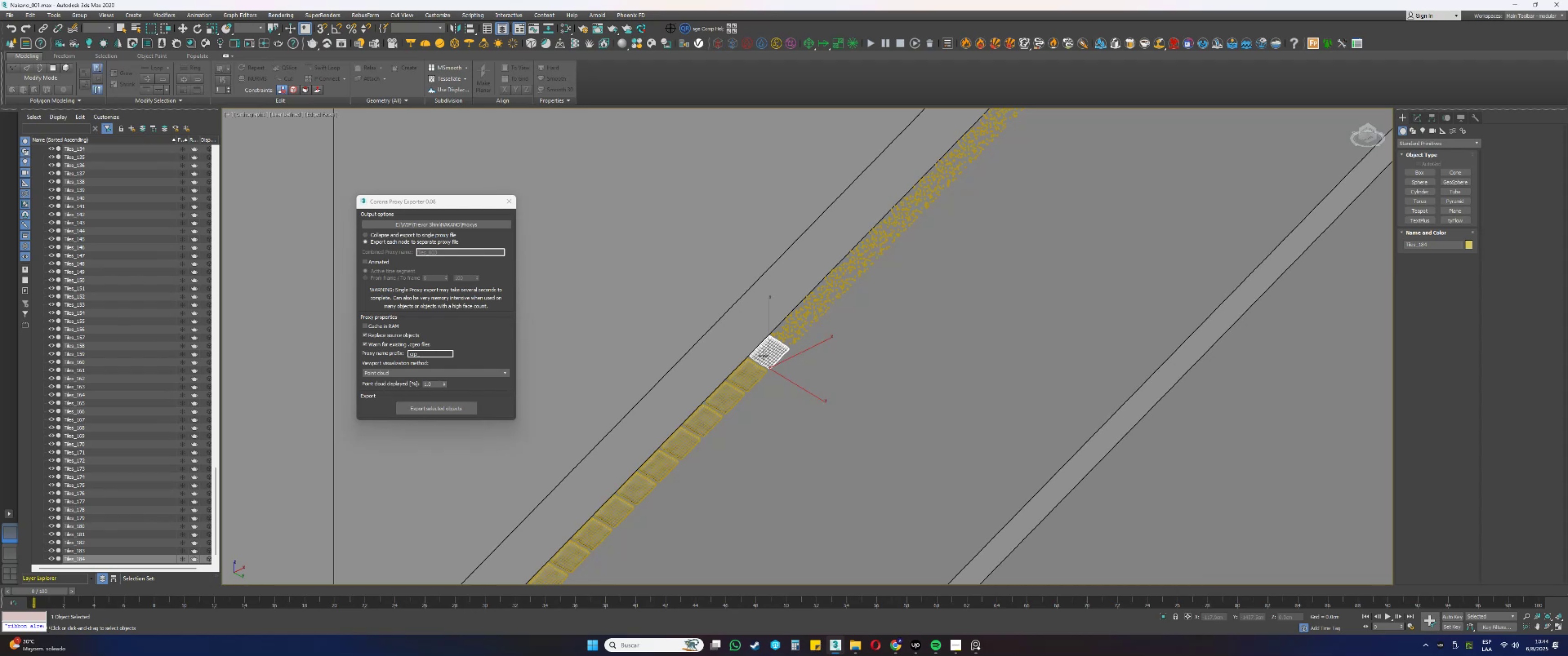 
left_click([455, 410])
 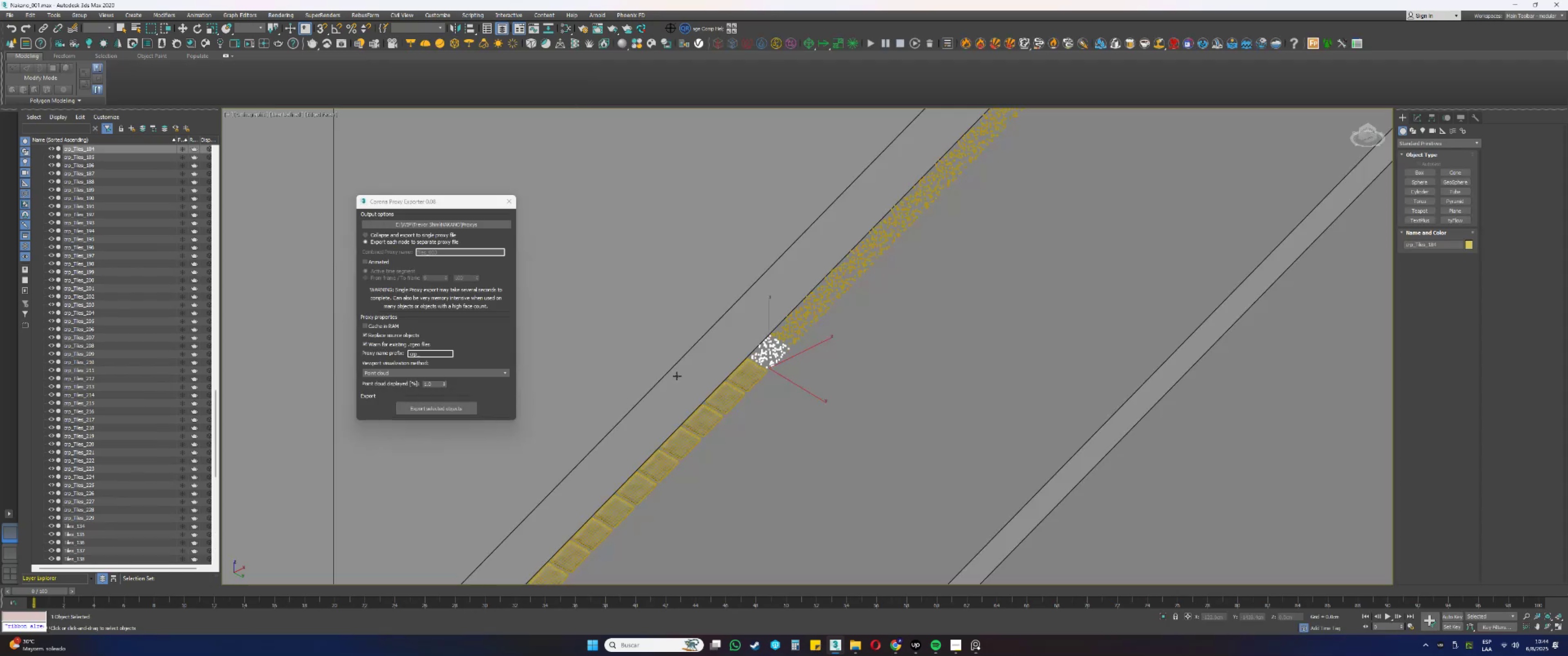 
left_click([738, 372])
 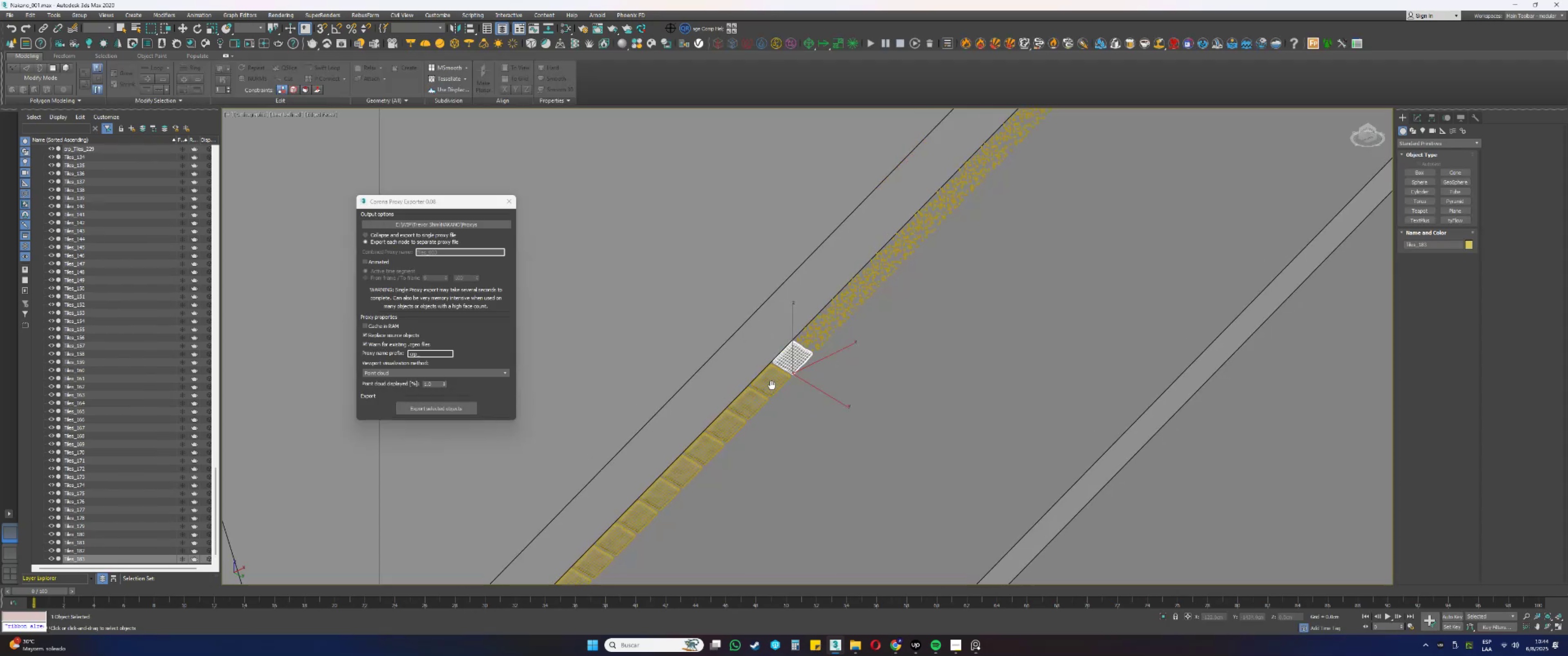 
scroll: coordinate [782, 378], scroll_direction: up, amount: 1.0
 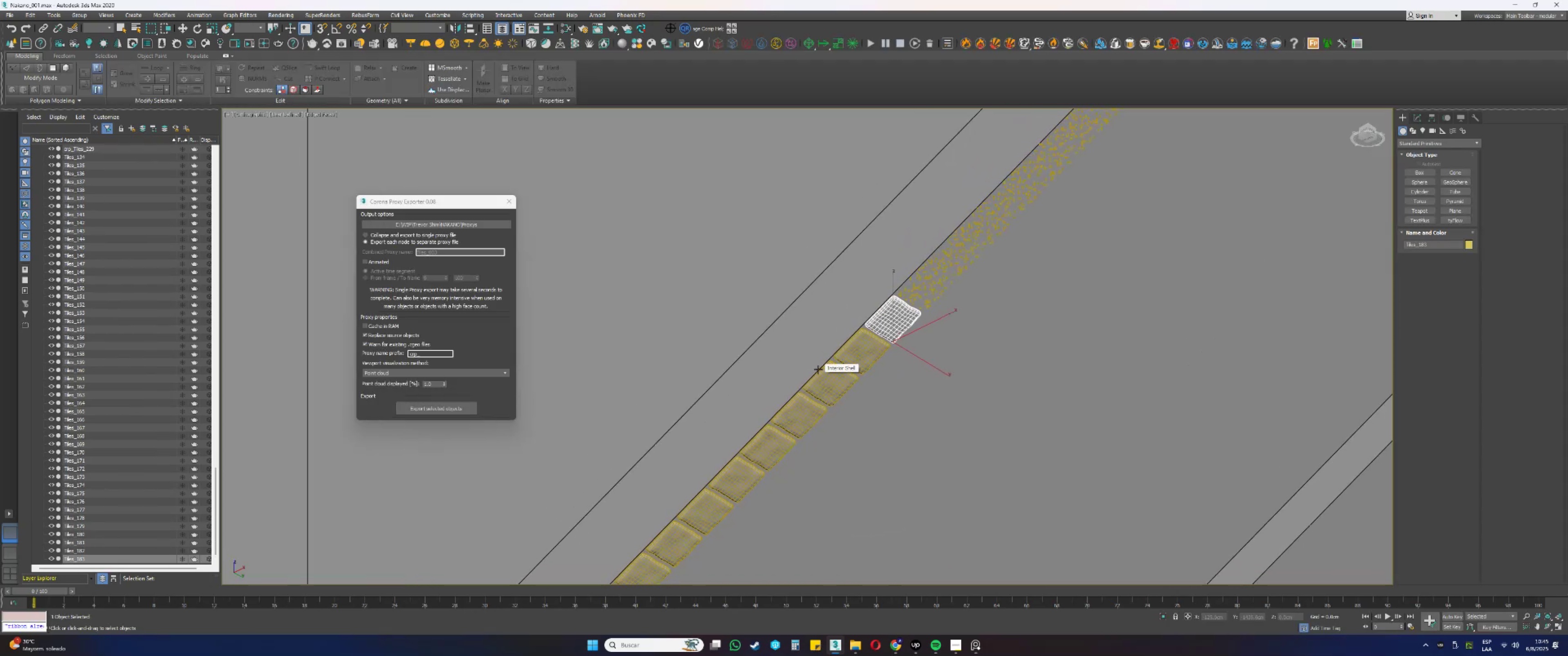 
left_click([449, 405])
 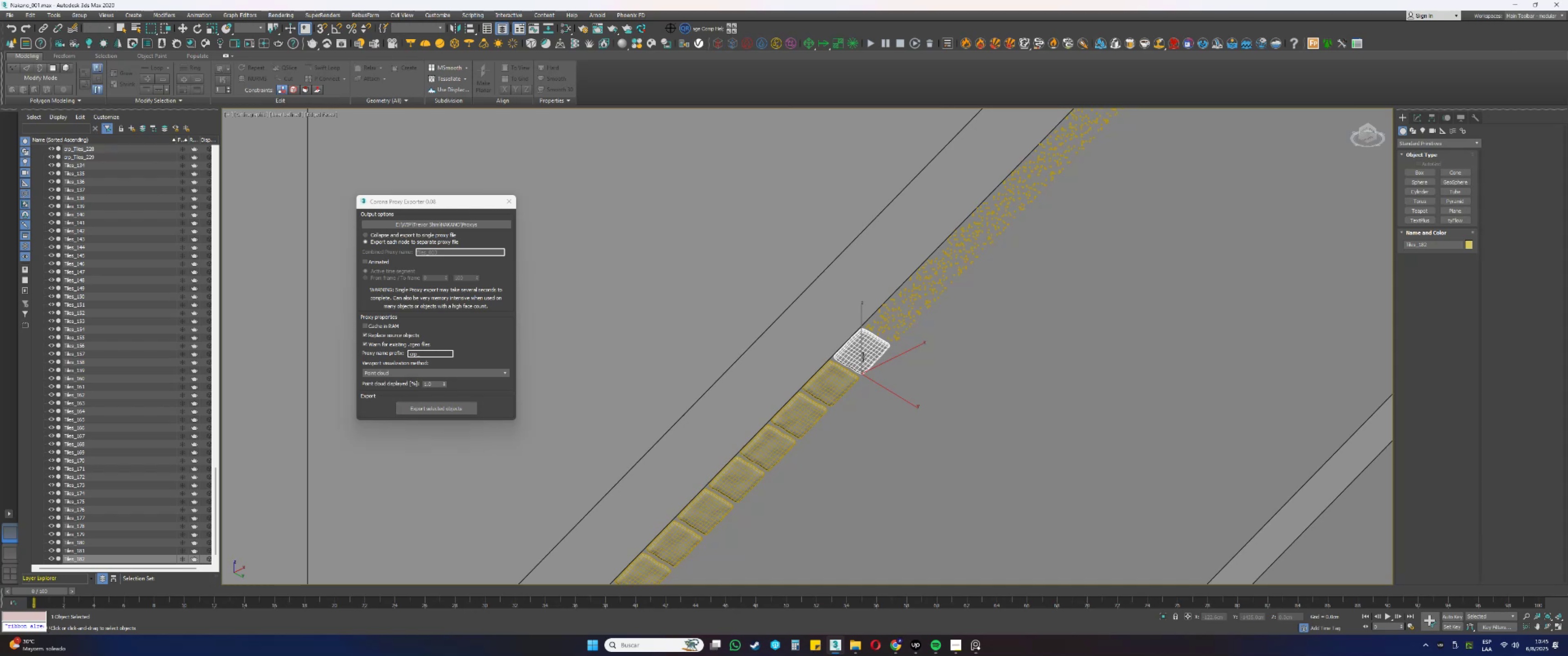 
wait(32.51)
 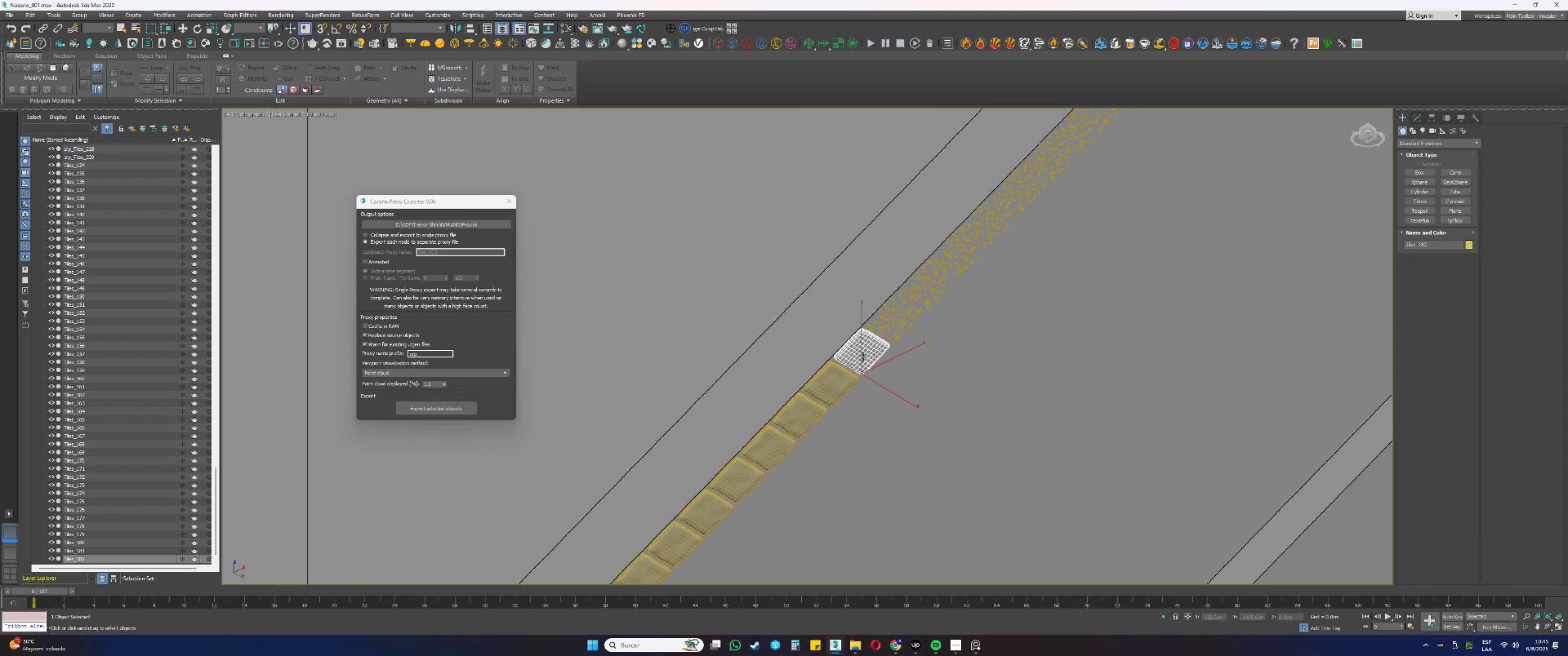 
left_click([474, 410])
 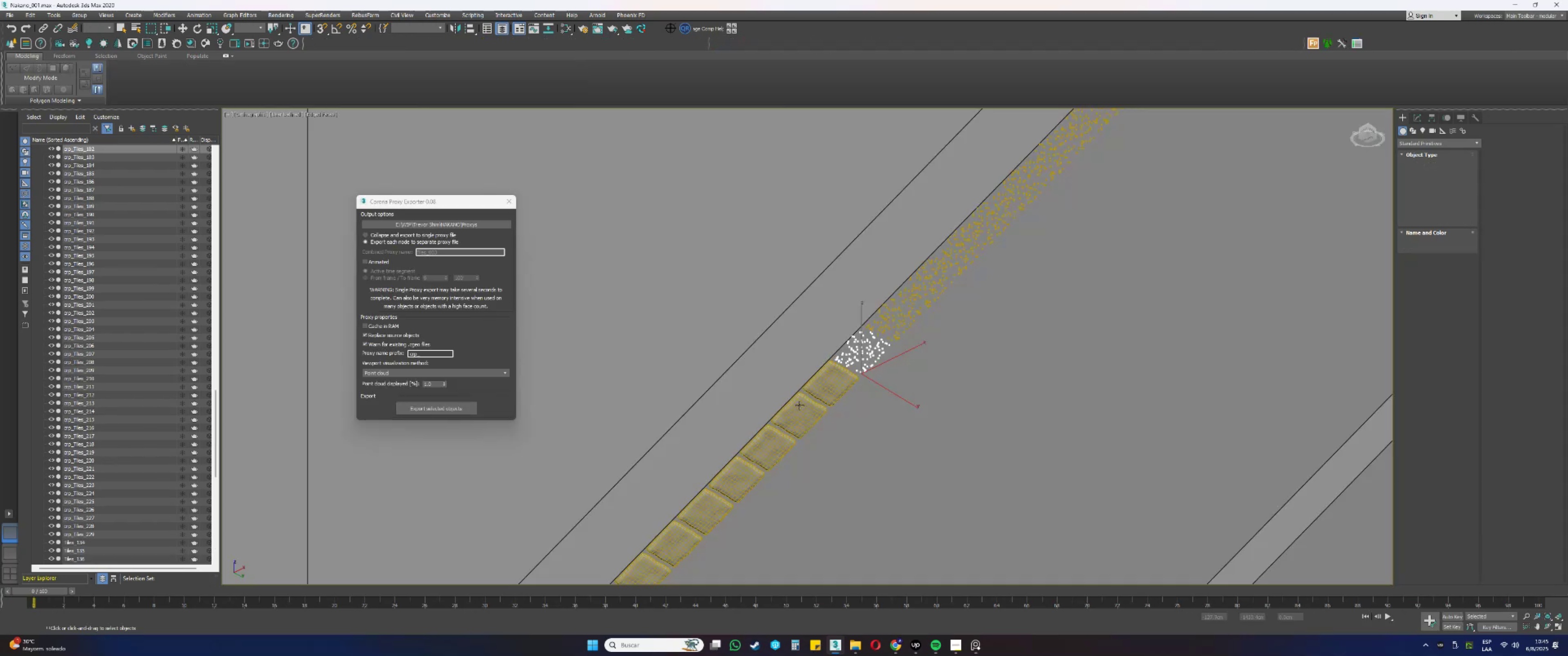 
left_click([815, 397])
 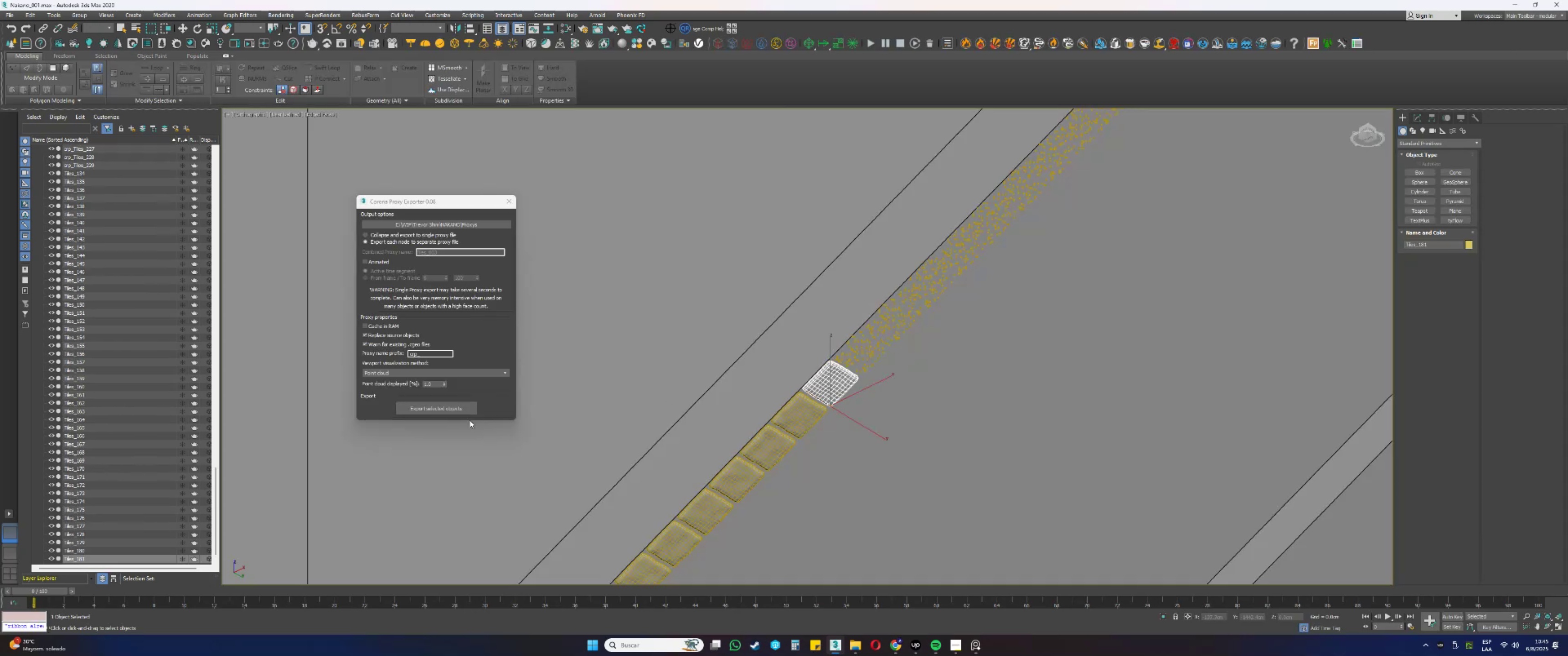 
left_click([454, 413])
 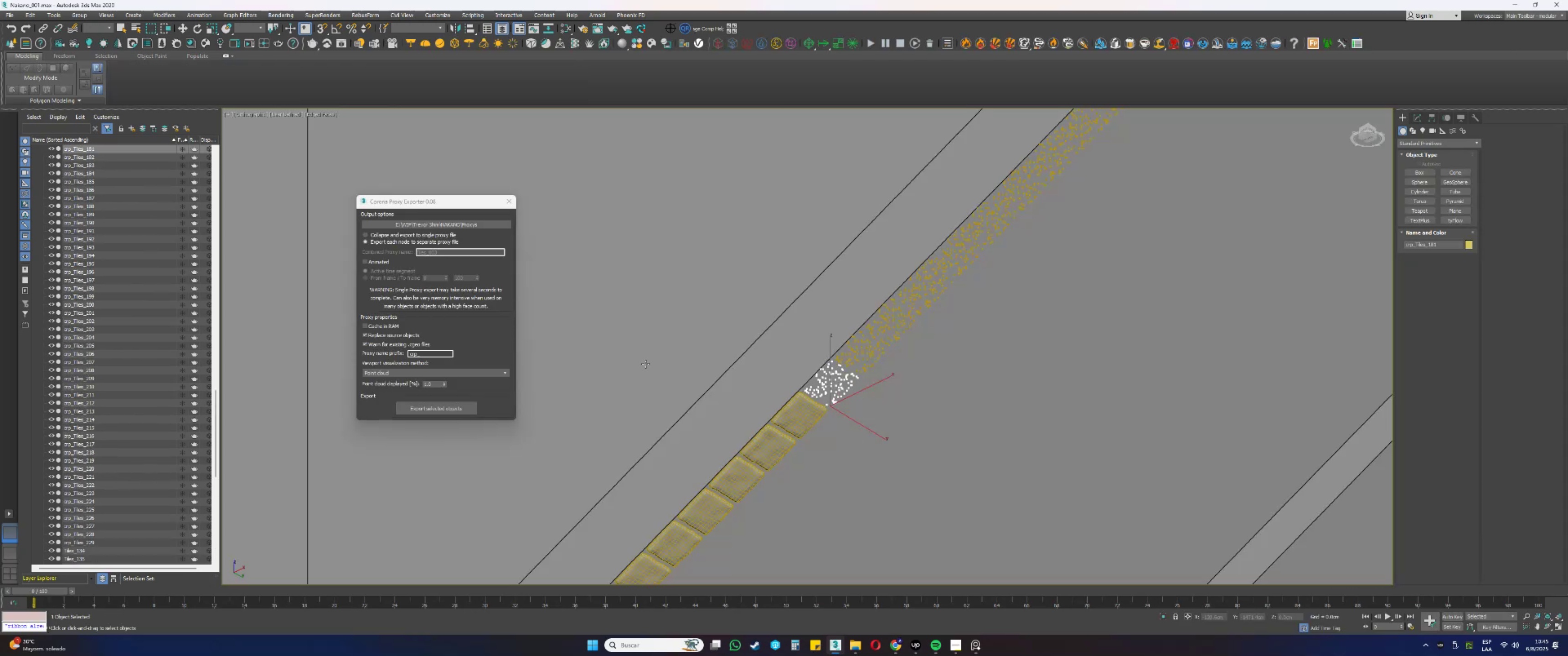 
left_click([797, 414])
 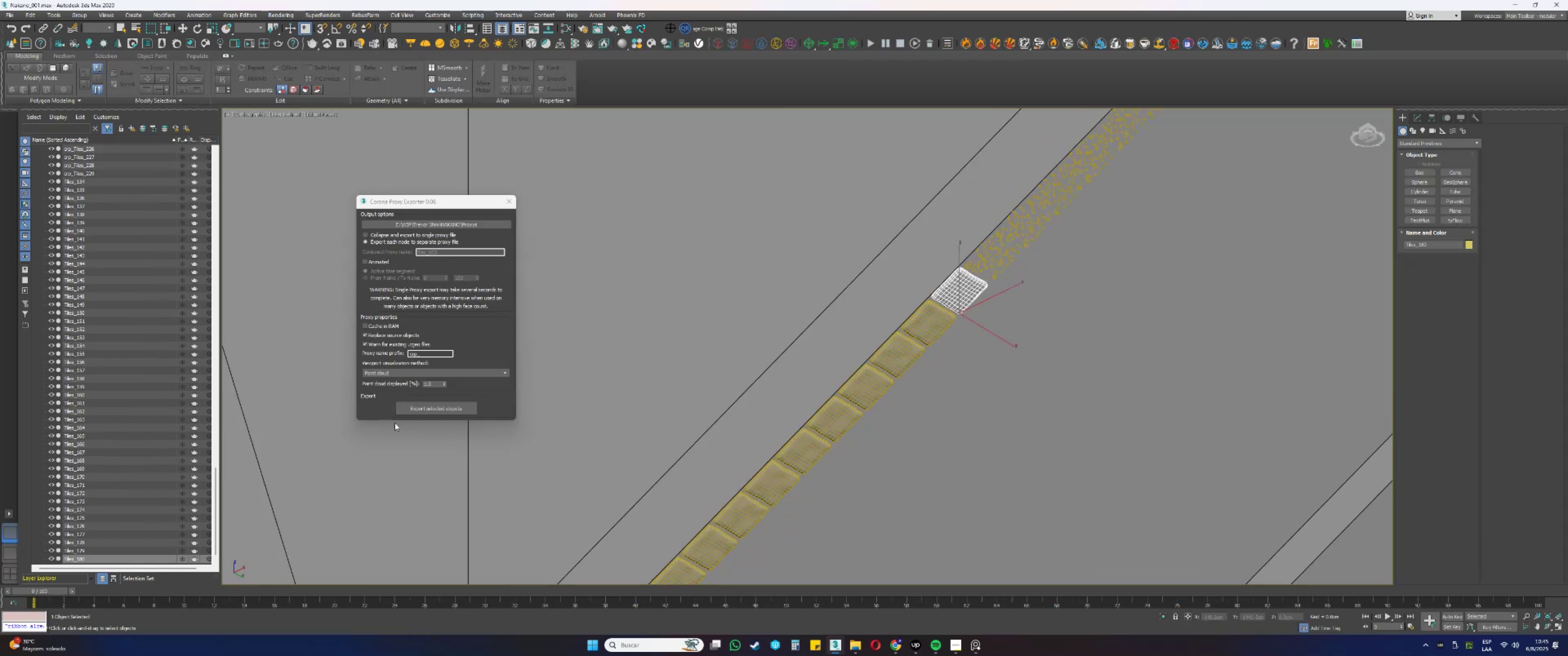 
left_click([416, 408])
 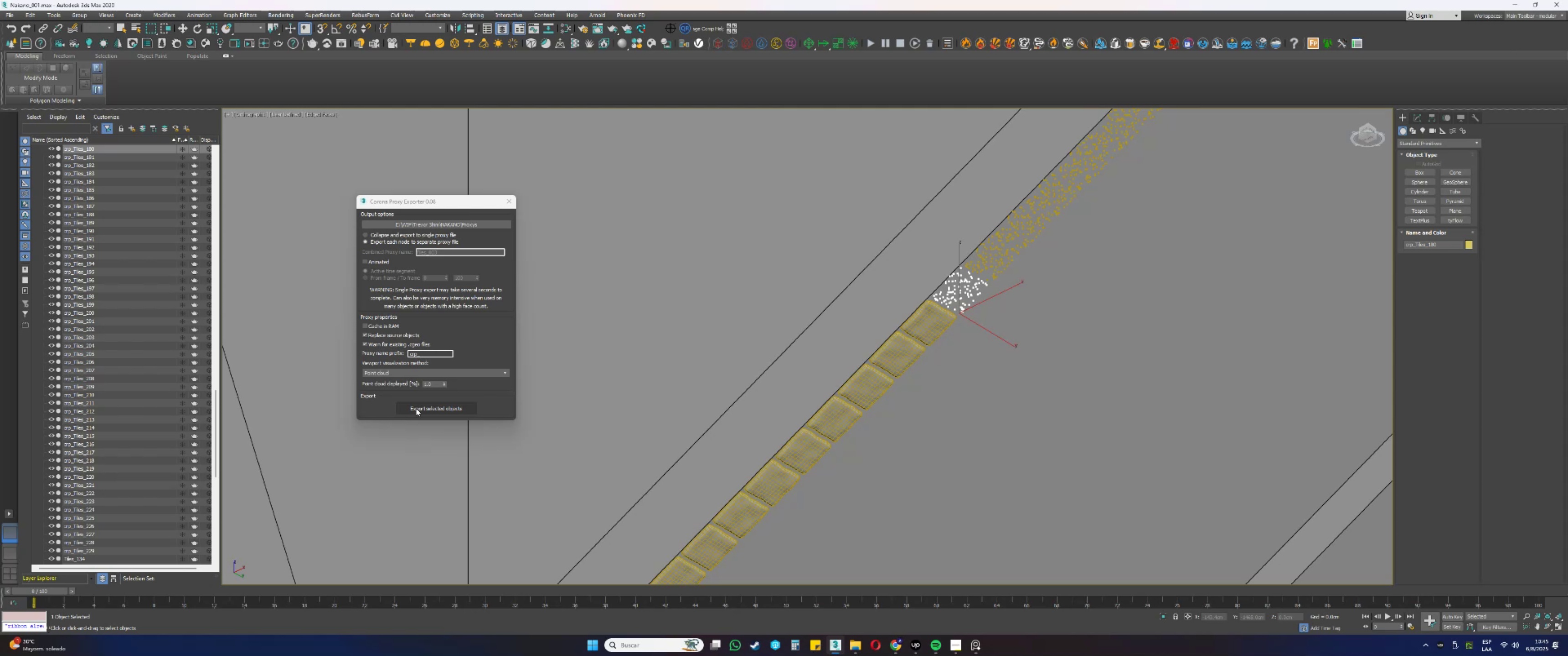 
wait(16.23)
 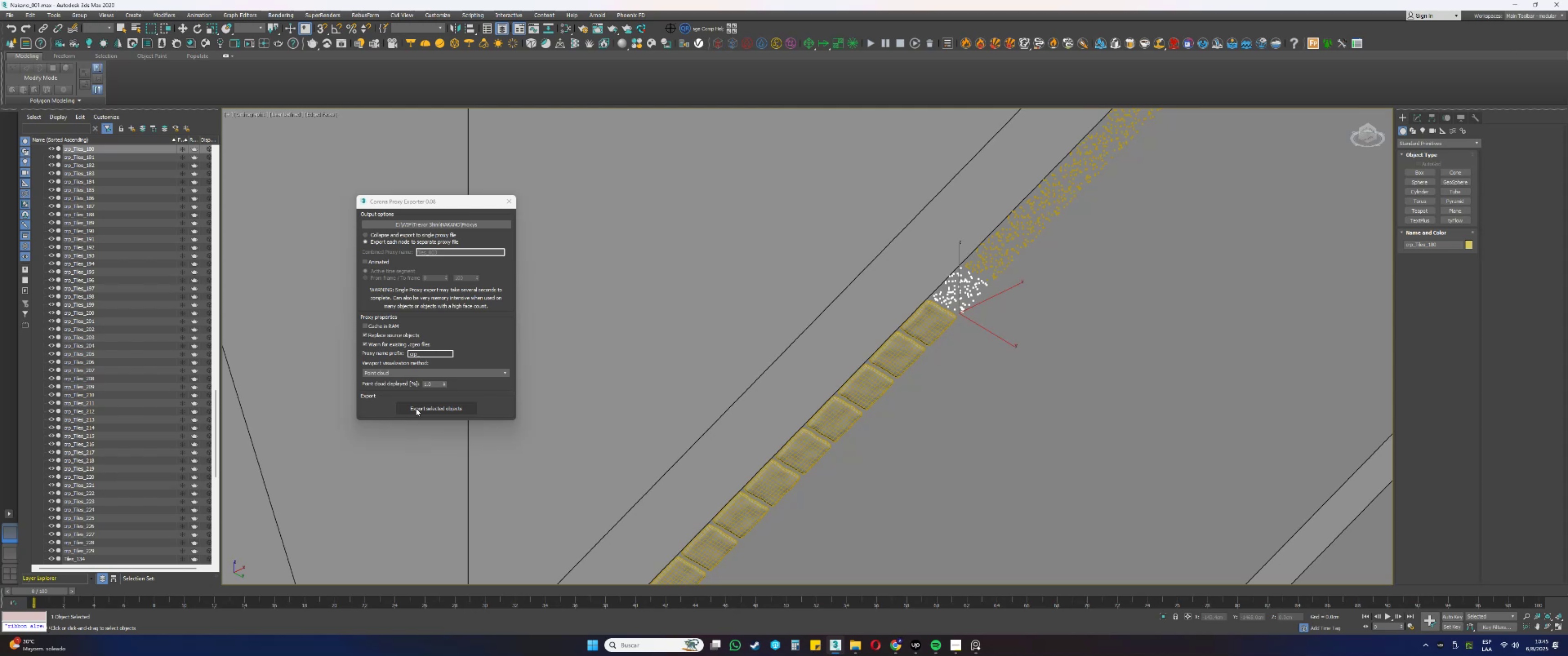 
left_click([941, 315])
 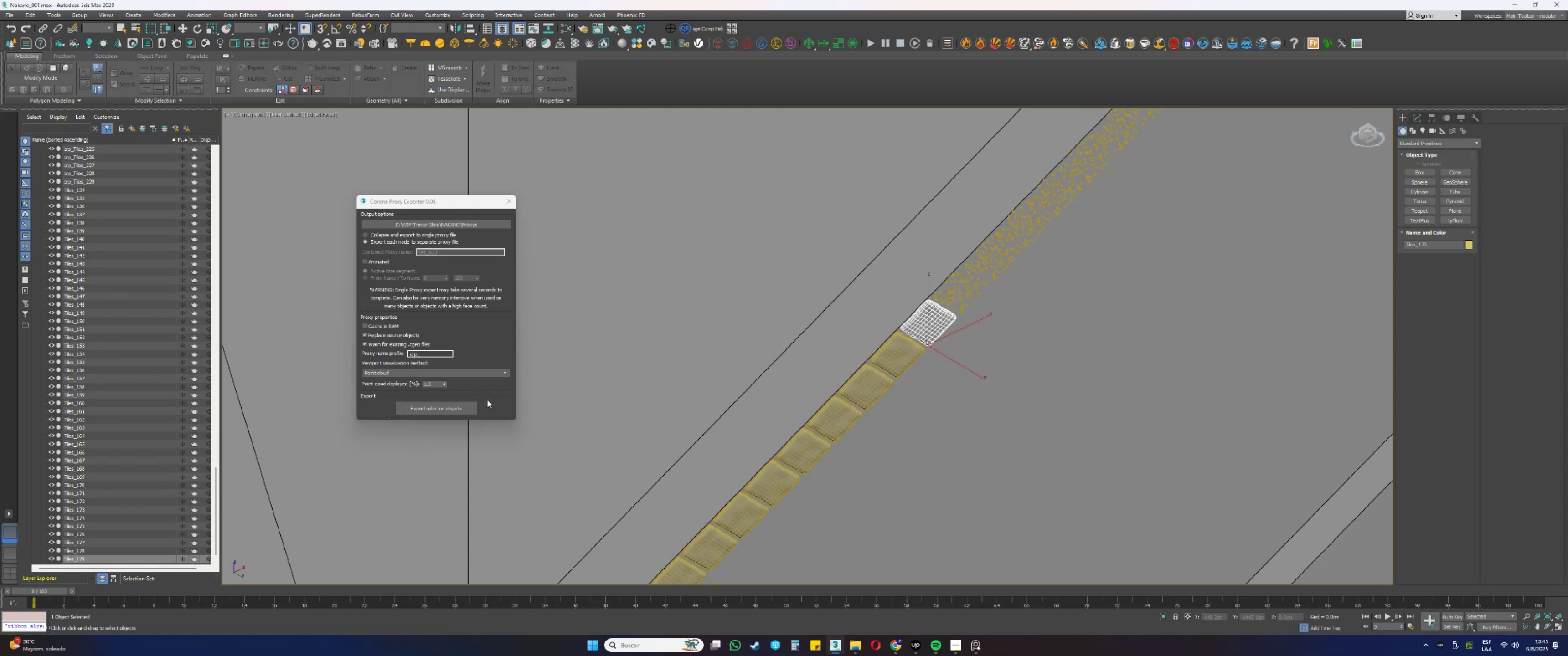 
left_click([466, 405])
 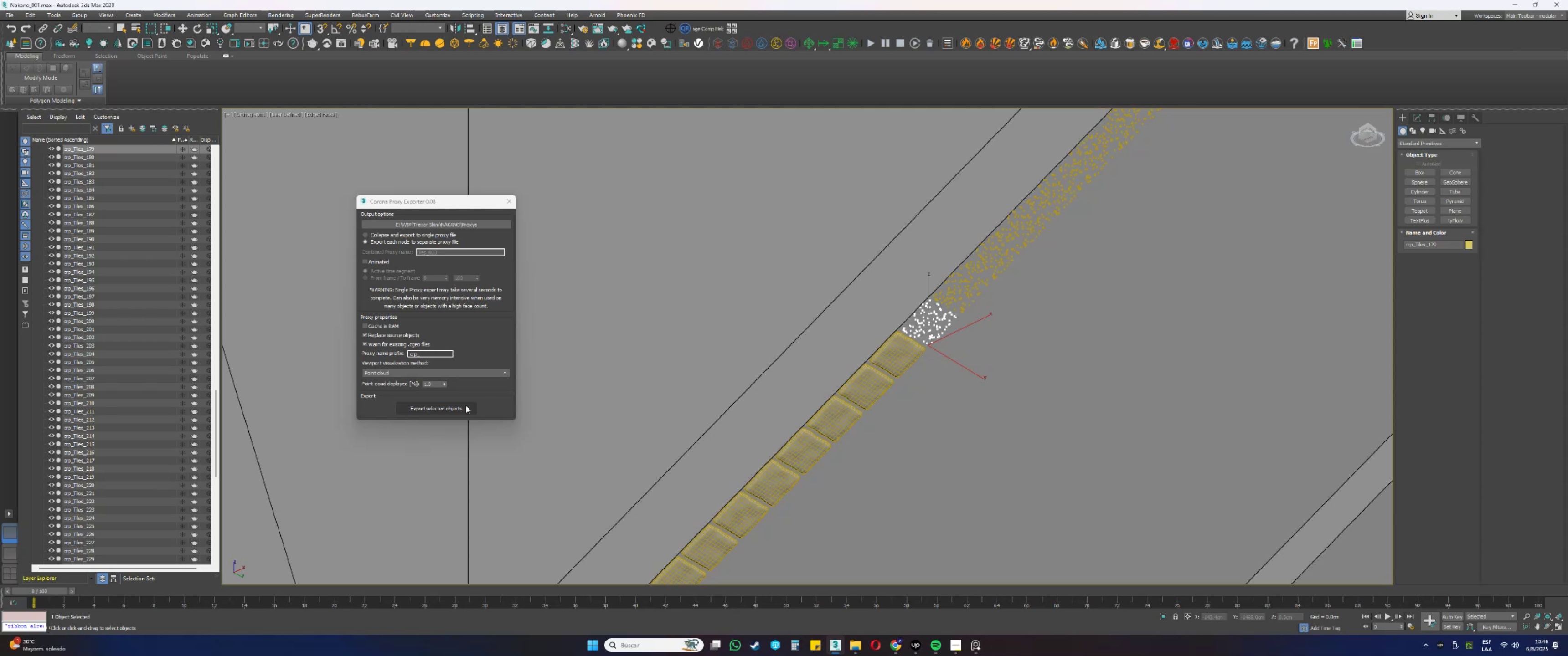 
wait(7.82)
 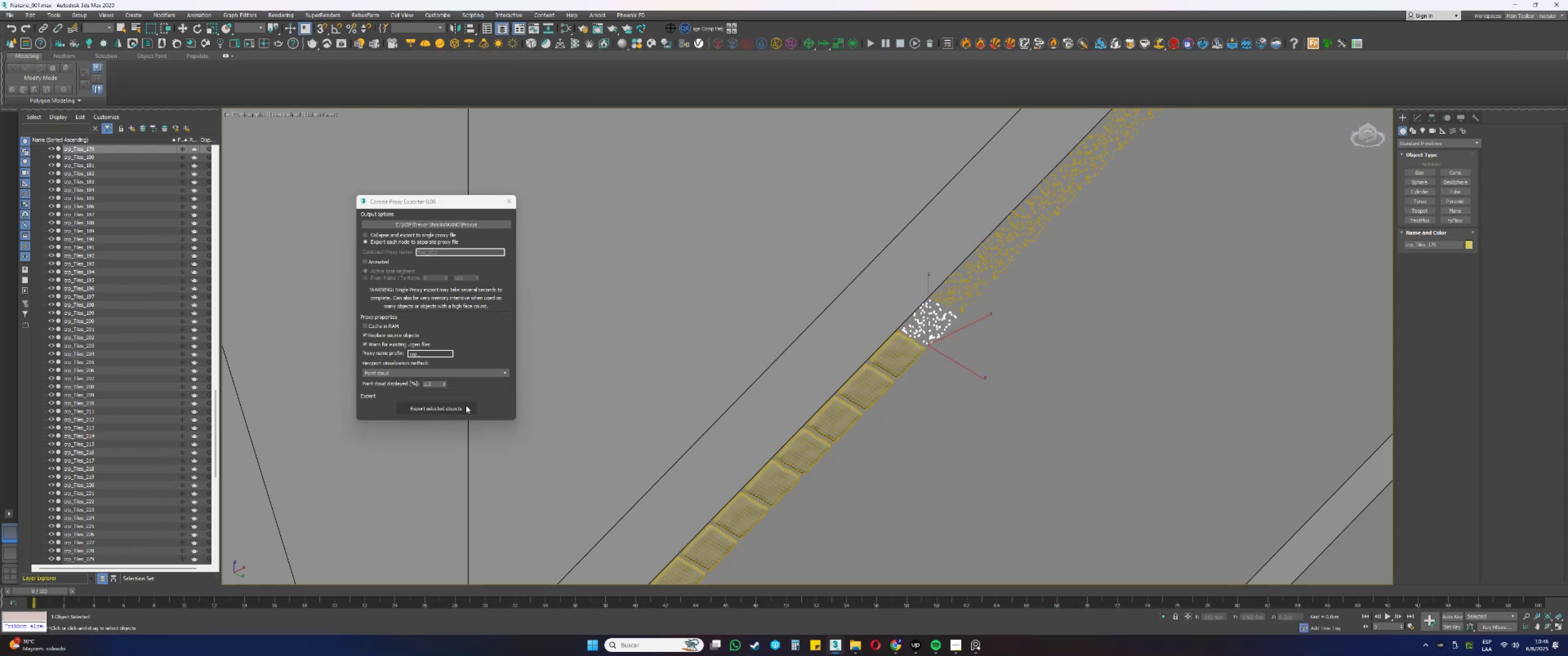 
left_click([889, 361])
 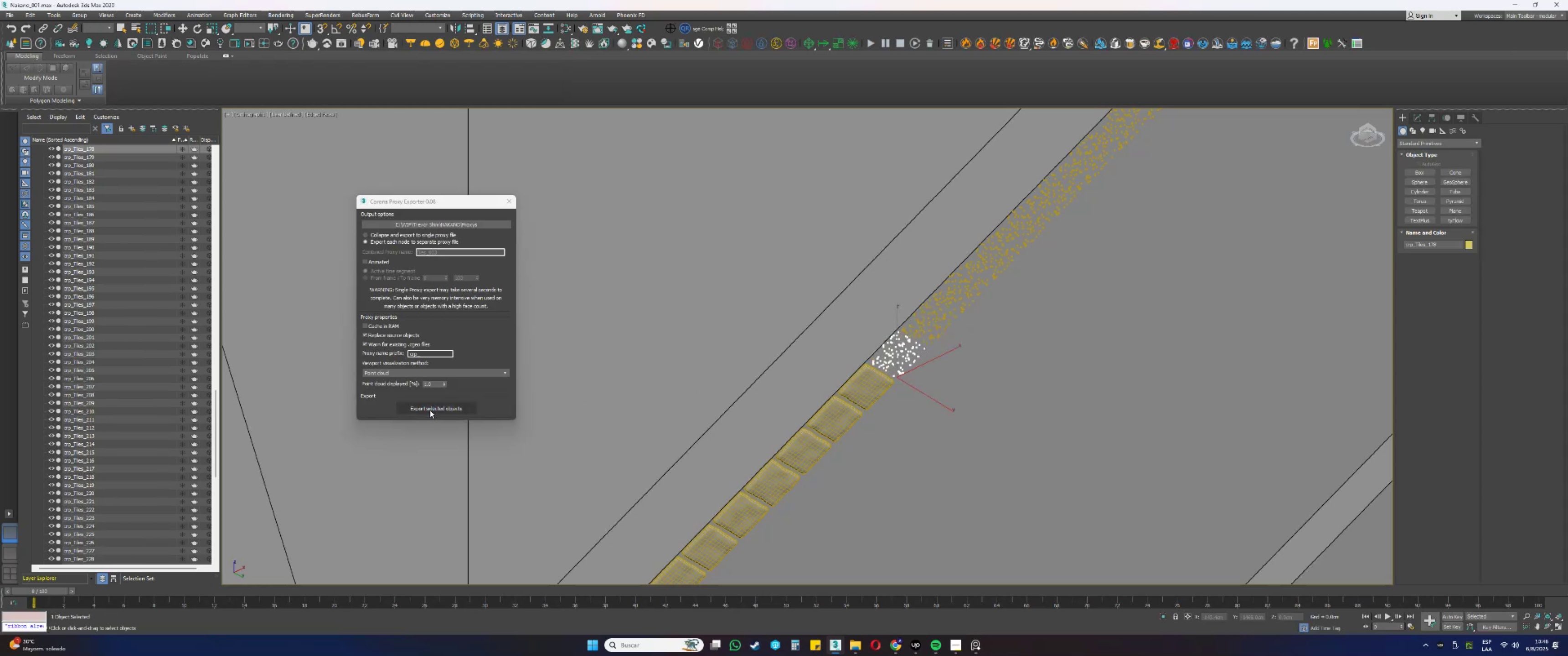 
wait(5.04)
 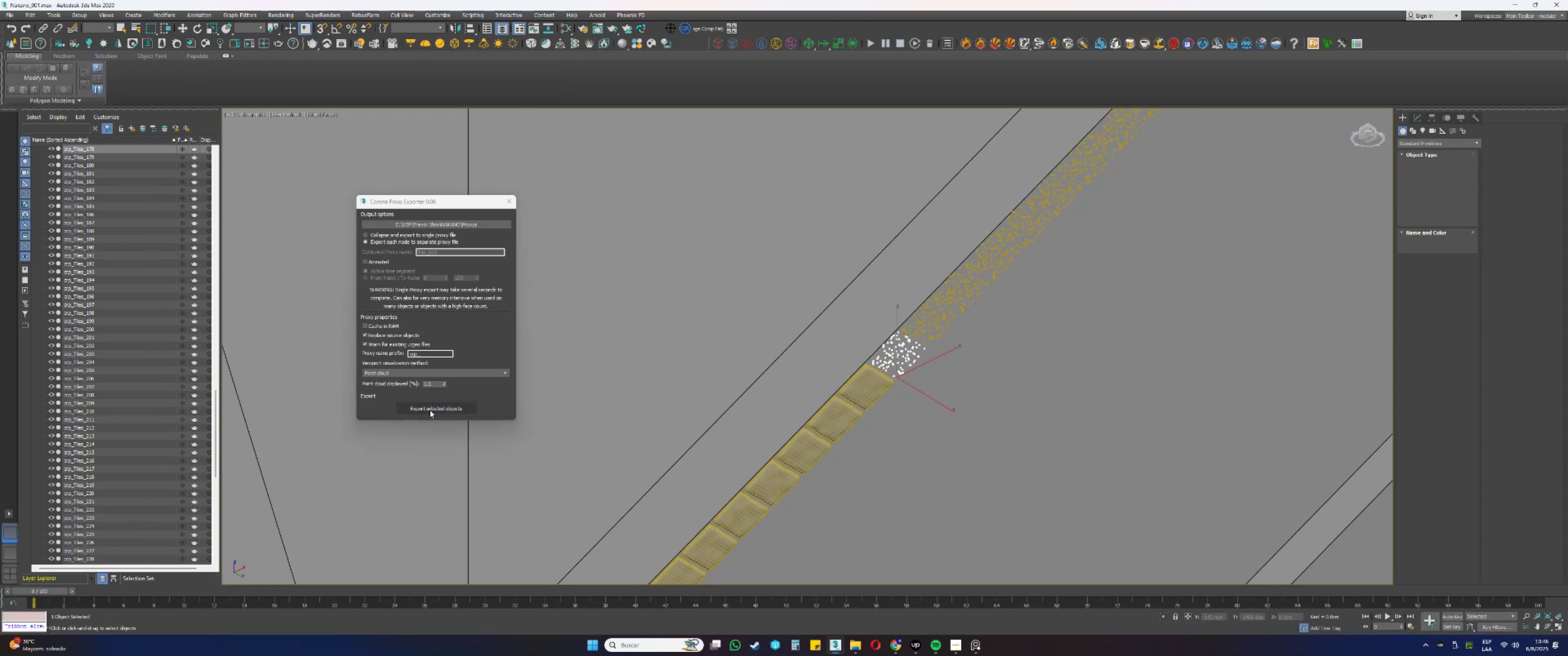 
left_click([870, 389])
 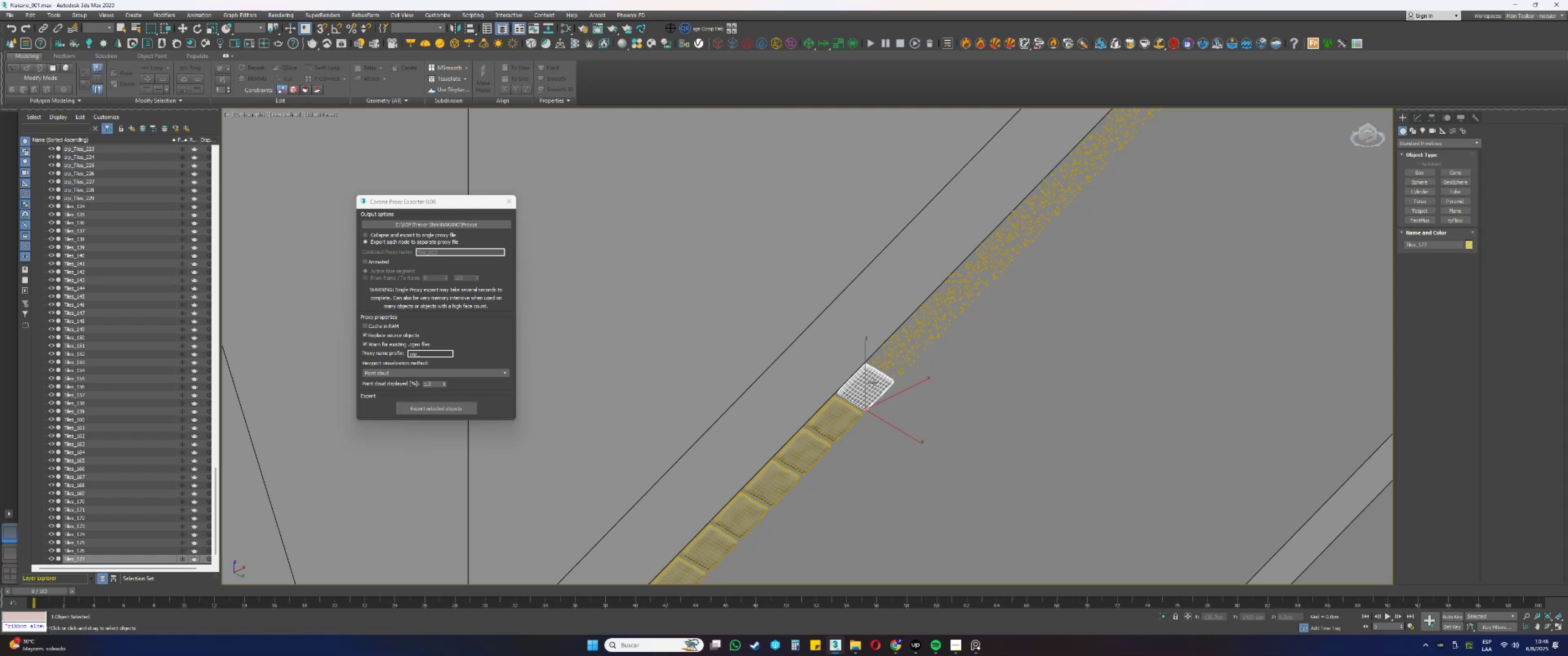 
left_click([456, 414])
 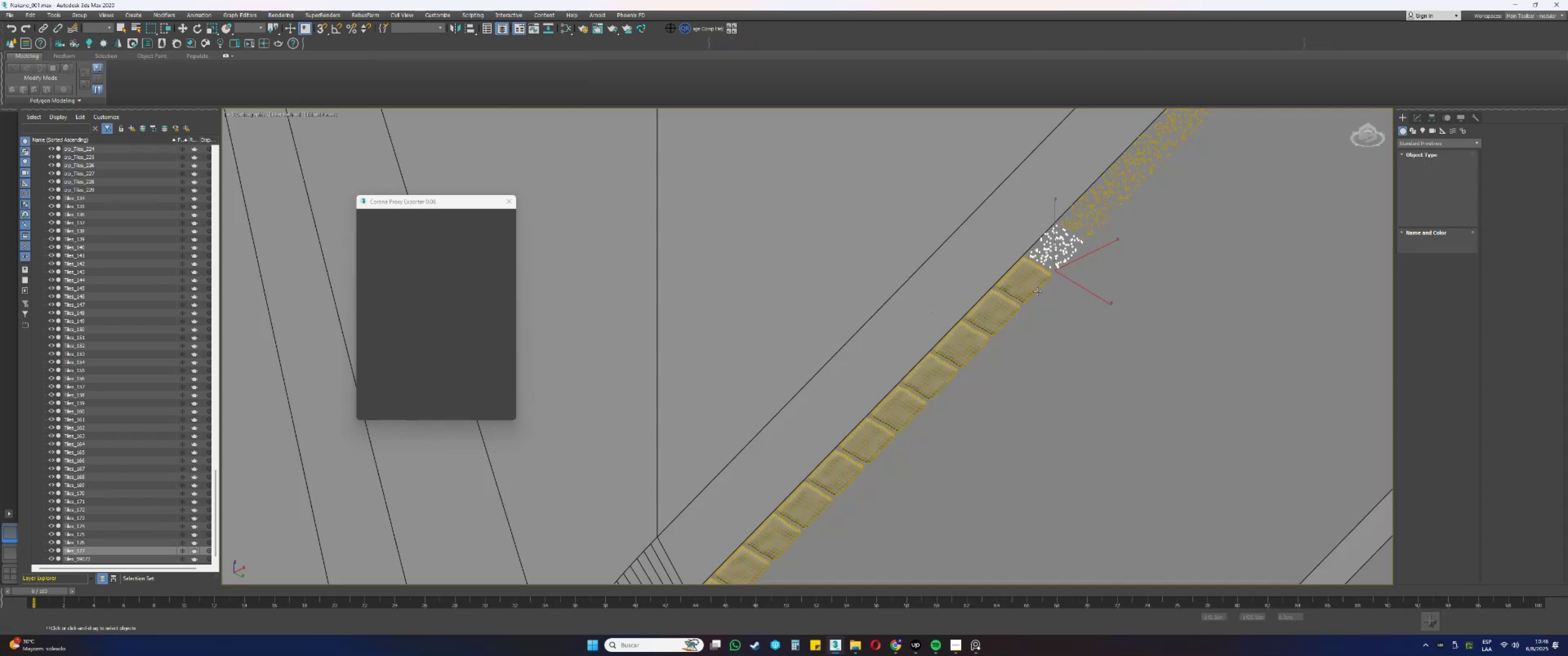 
left_click([1018, 283])
 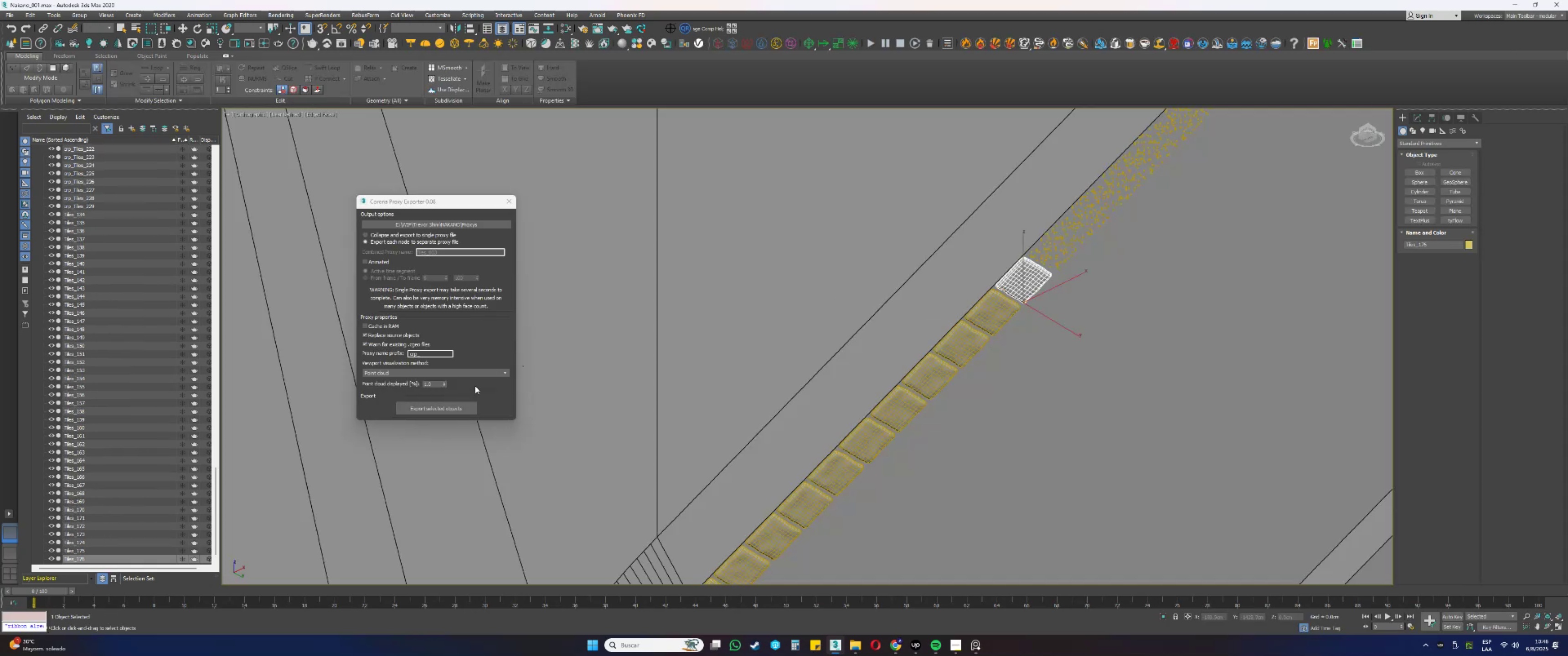 
left_click([444, 405])
 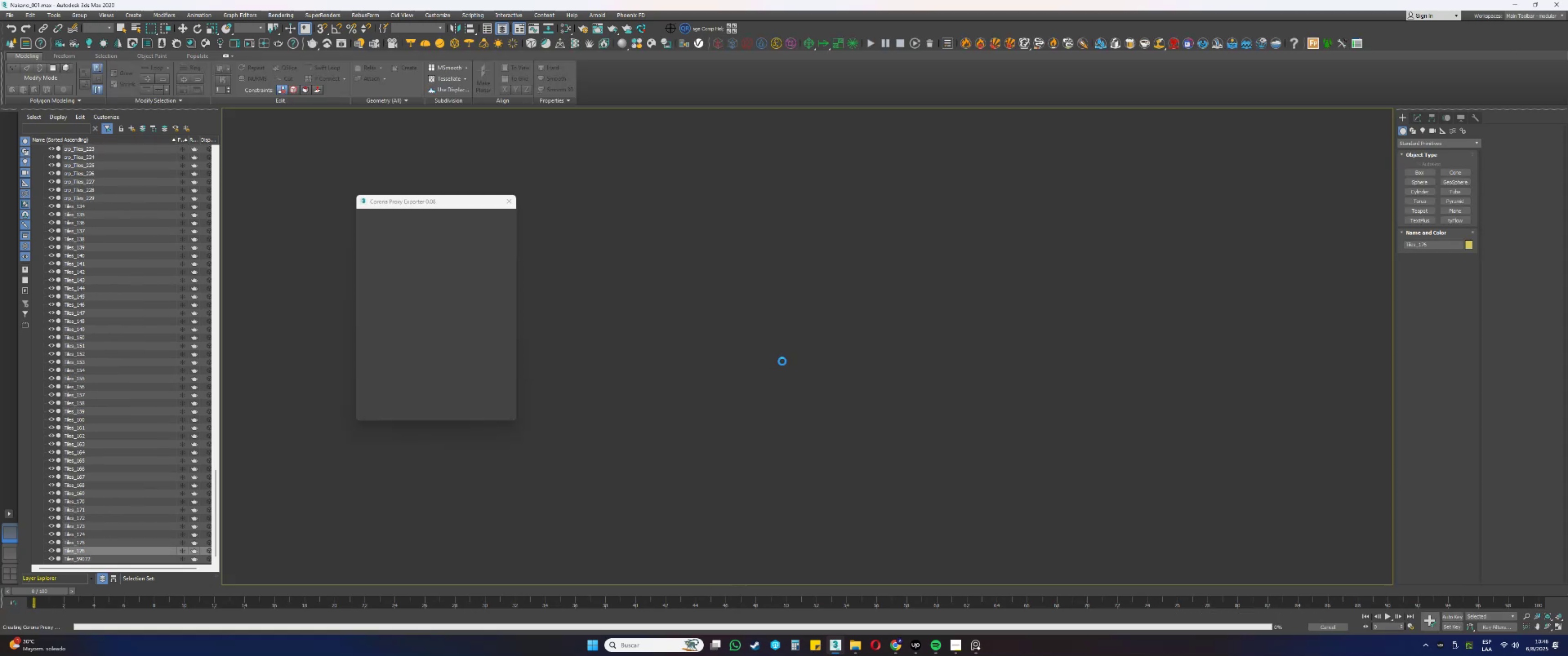 
scroll: coordinate [783, 360], scroll_direction: down, amount: 10.0
 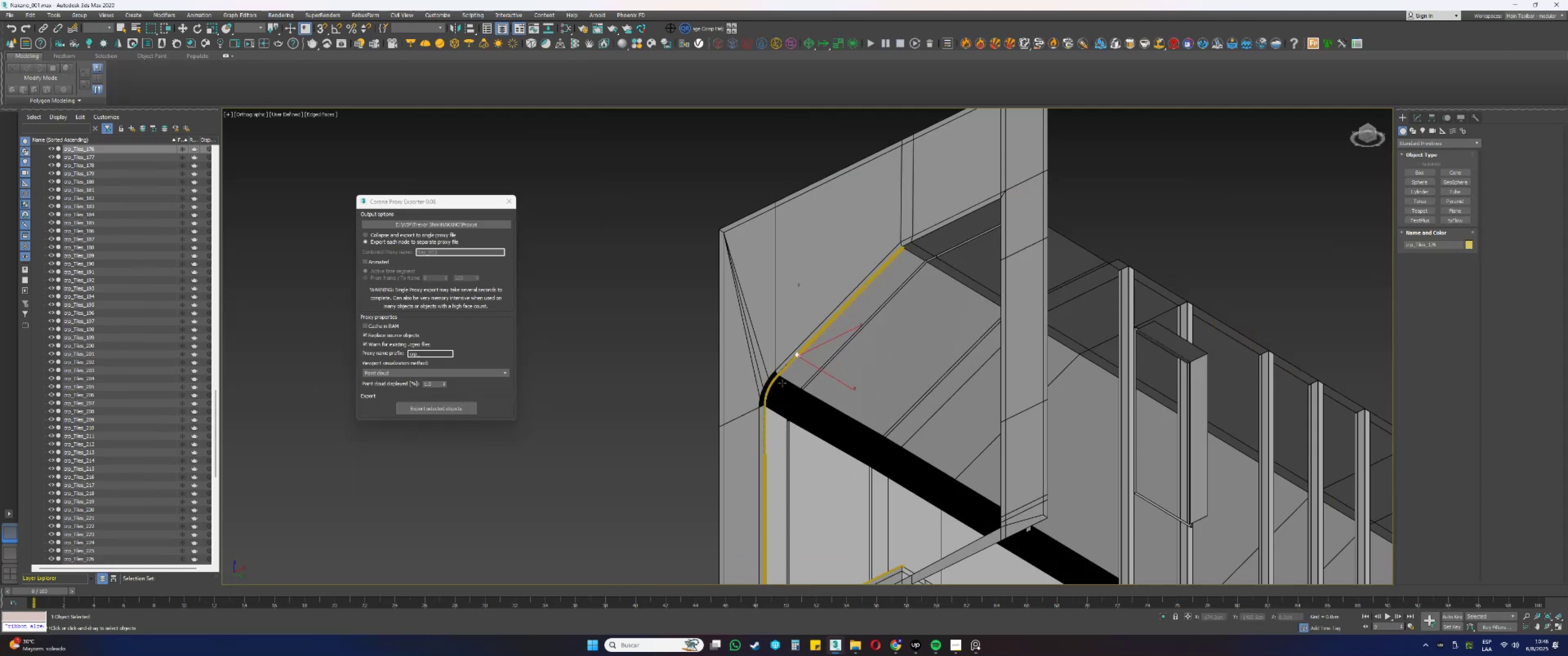 
key(F4)
 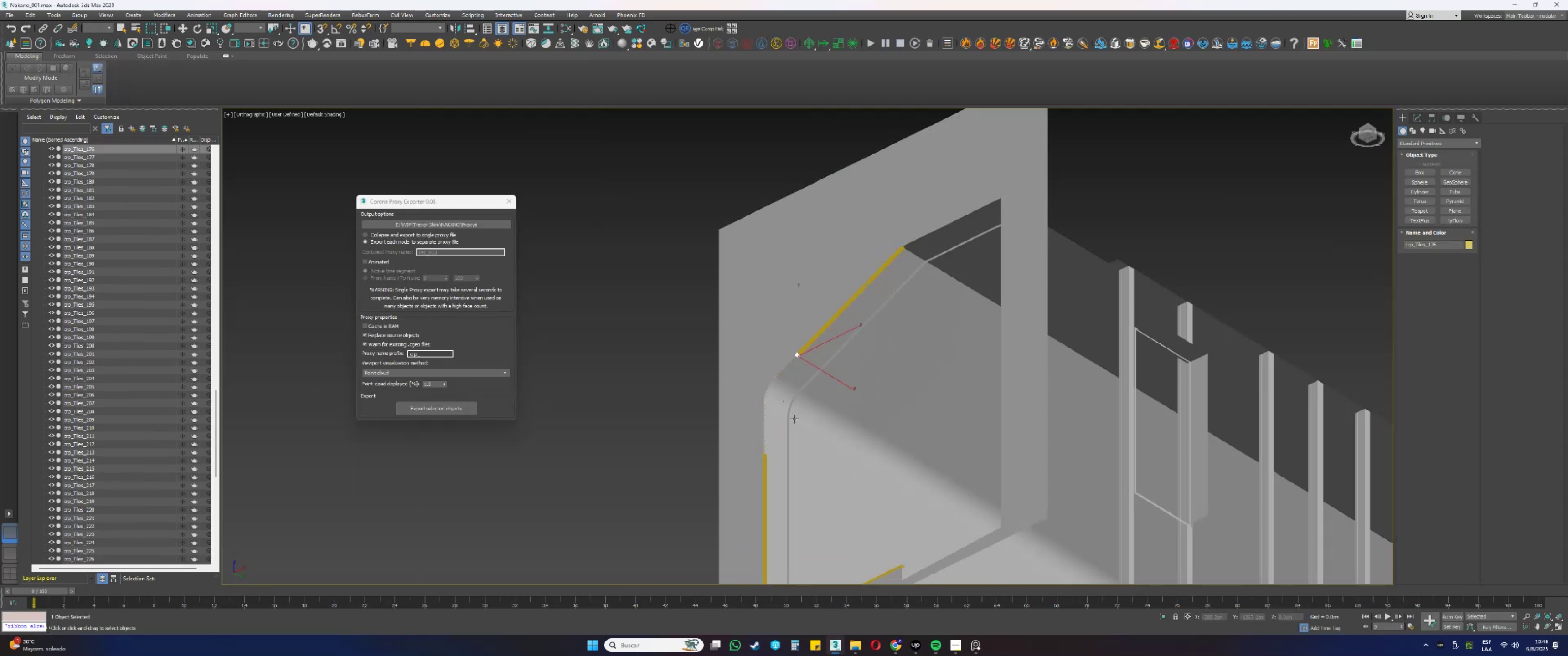 
hold_key(key=AltLeft, duration=0.82)
 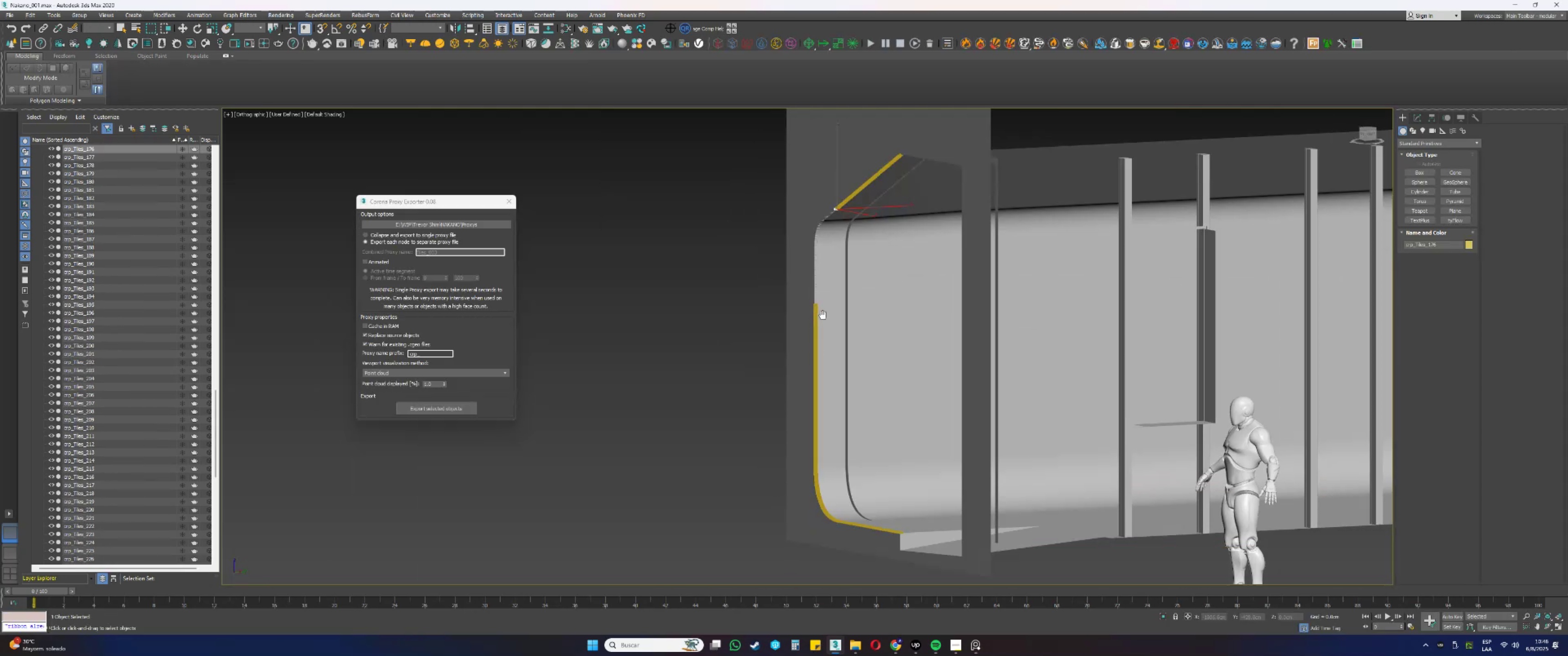 
key(Alt+AltLeft)
 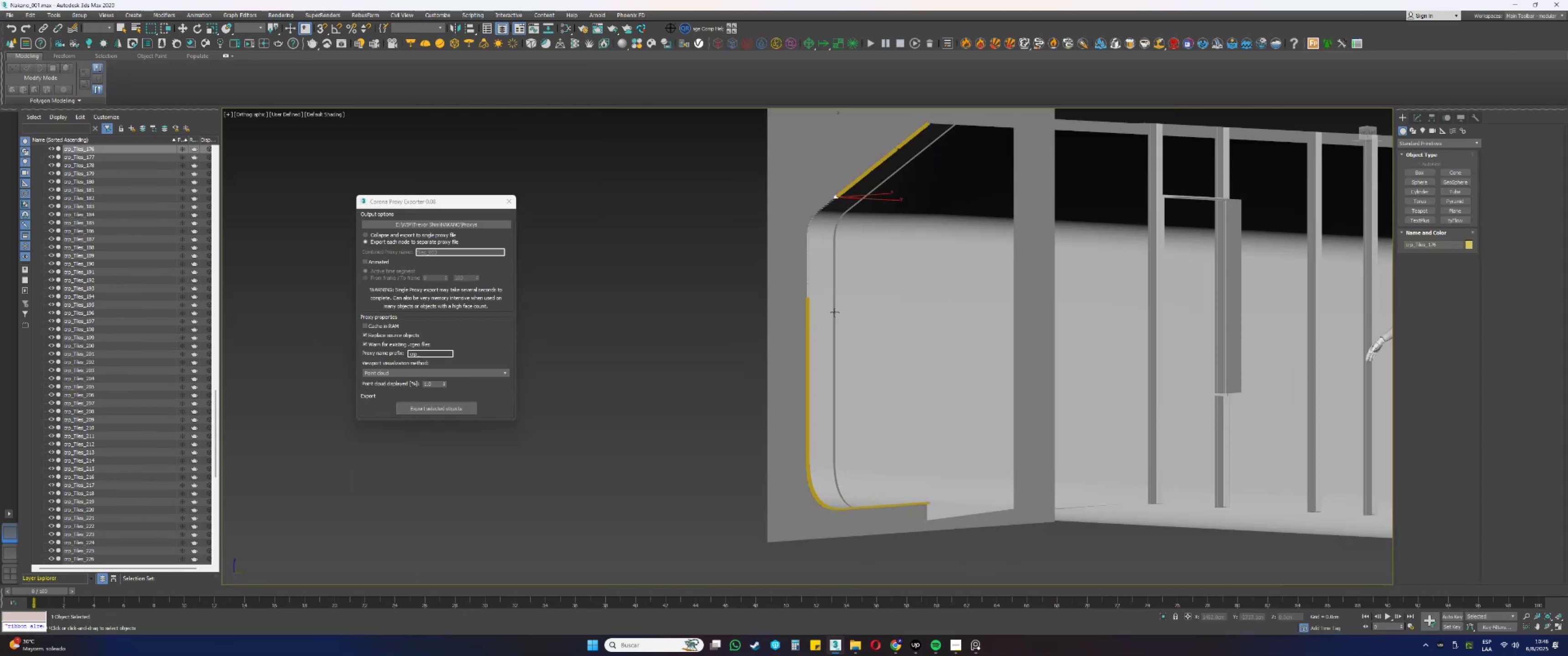 
hold_key(key=AltLeft, duration=0.47)
 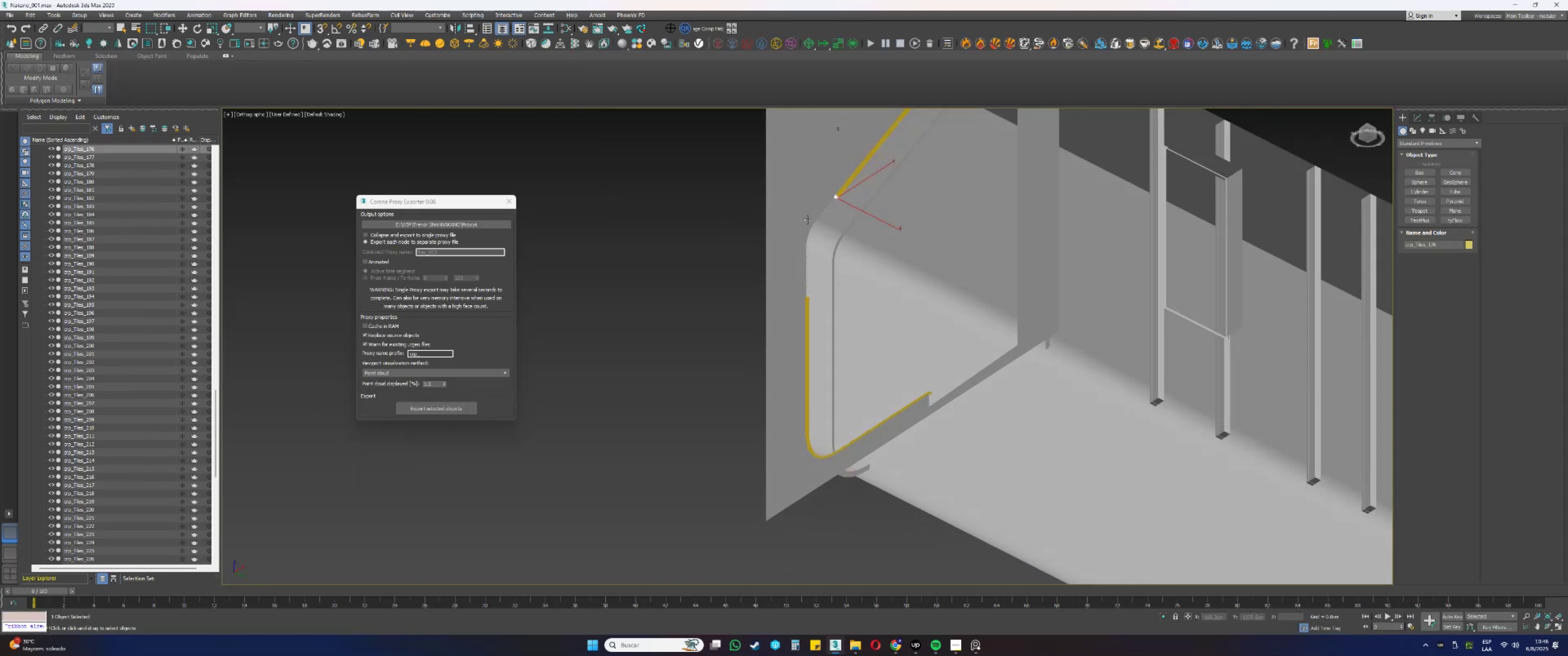 
scroll: coordinate [865, 216], scroll_direction: up, amount: 7.0
 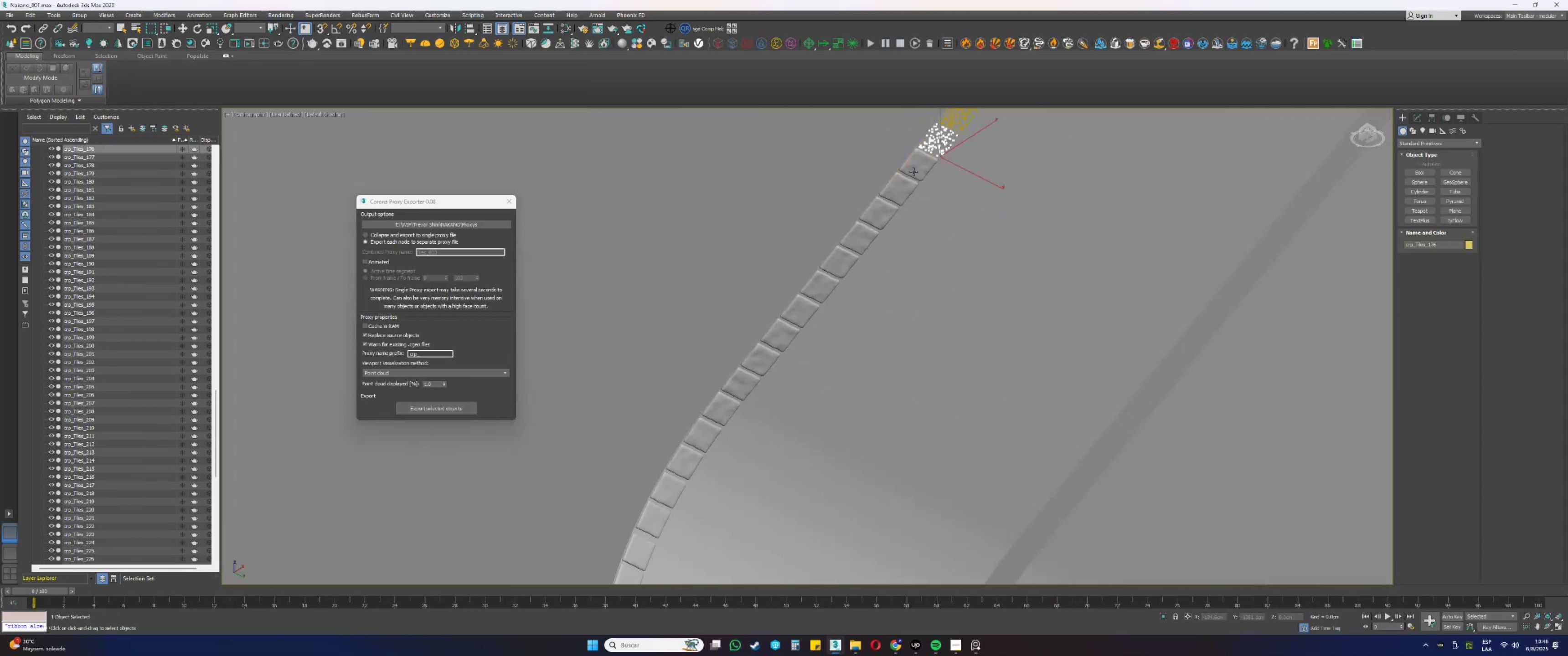 
left_click([920, 165])
 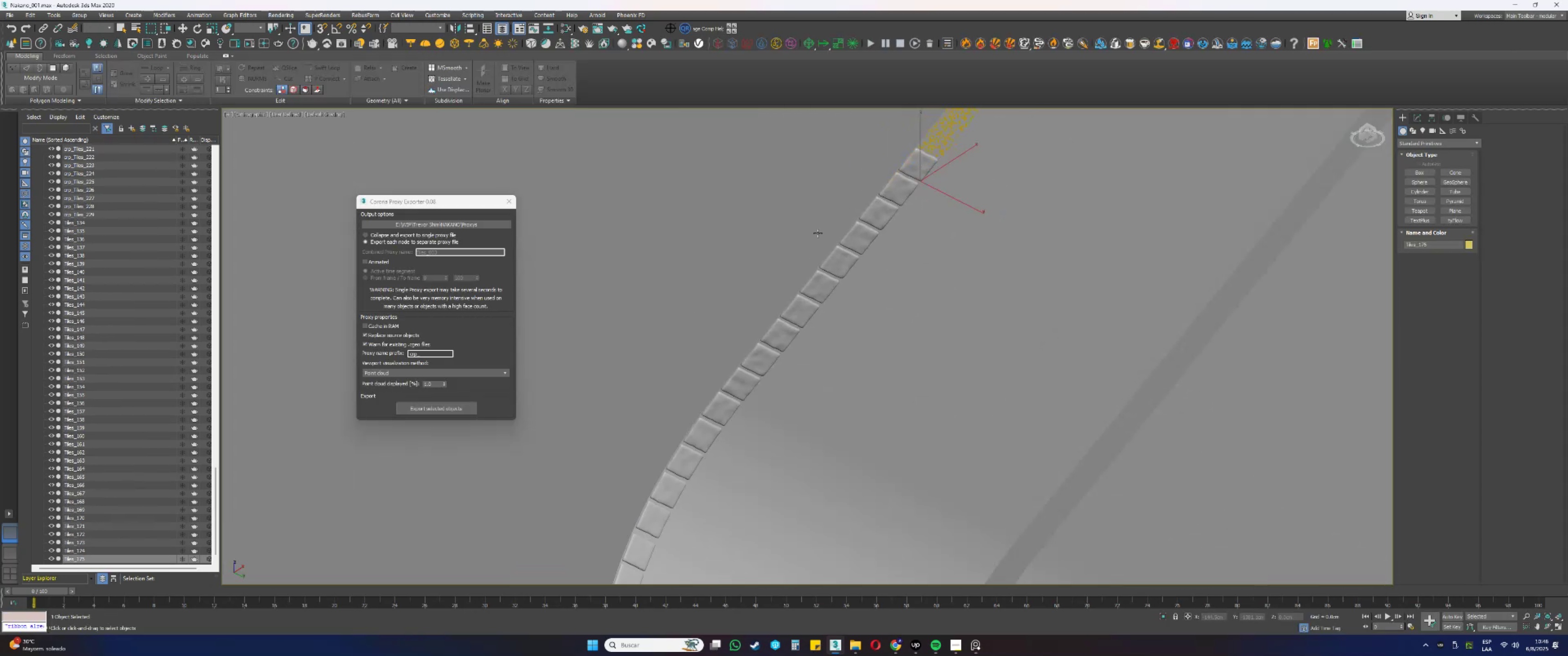 
scroll: coordinate [918, 159], scroll_direction: up, amount: 6.0
 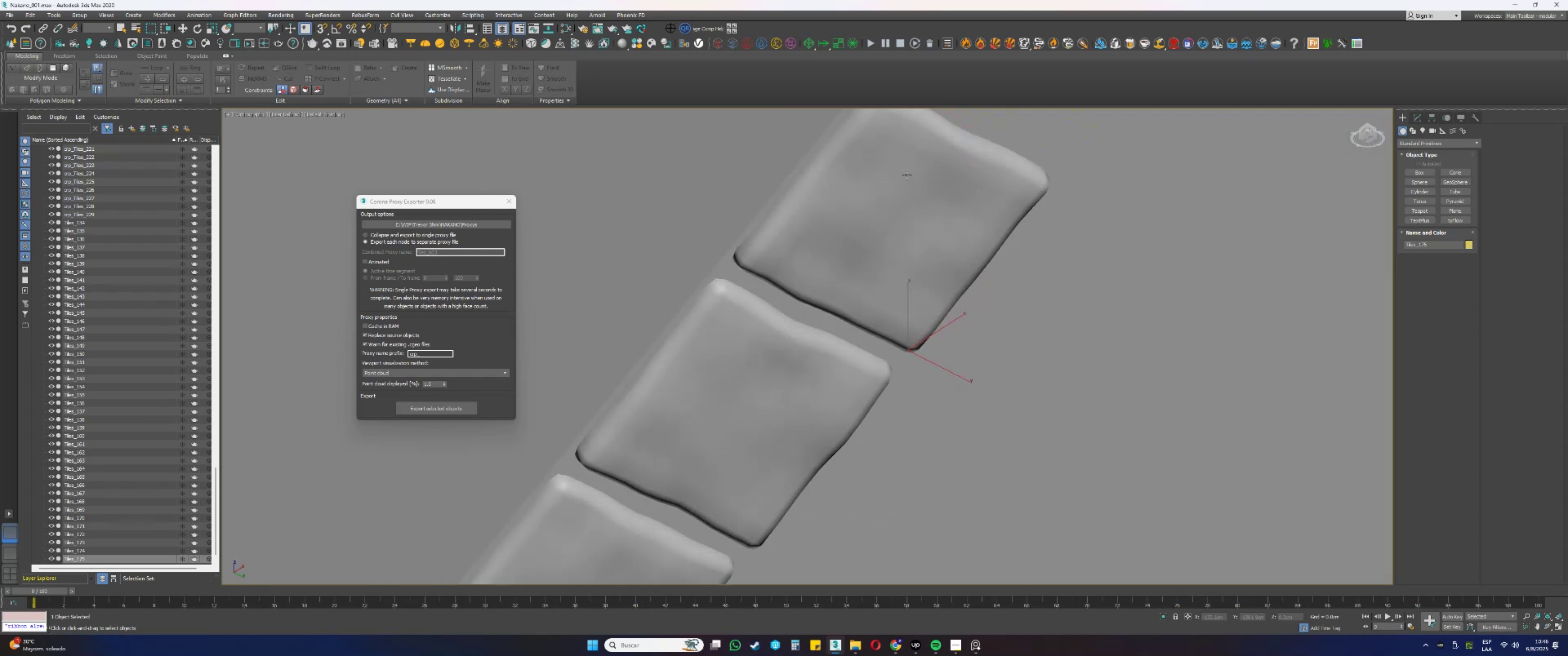 
key(F4)
 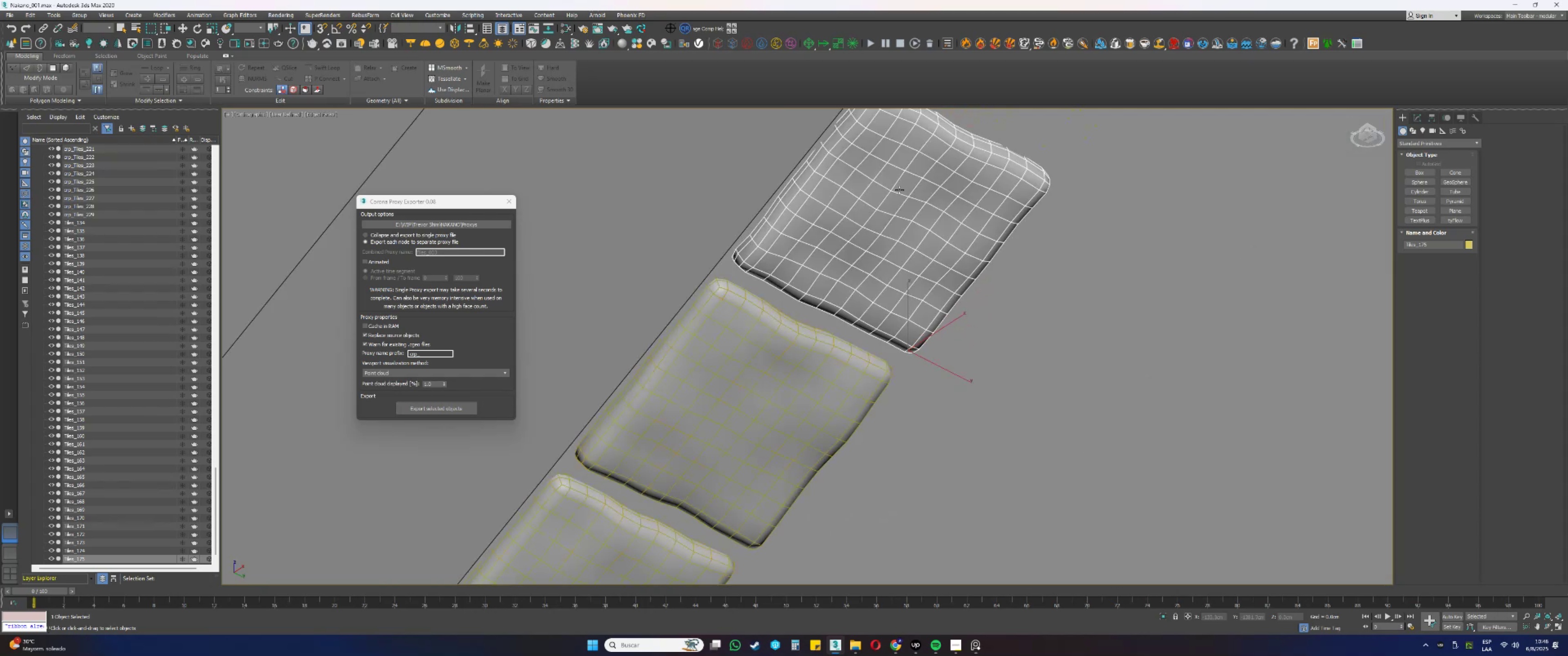 
scroll: coordinate [903, 216], scroll_direction: down, amount: 4.0
 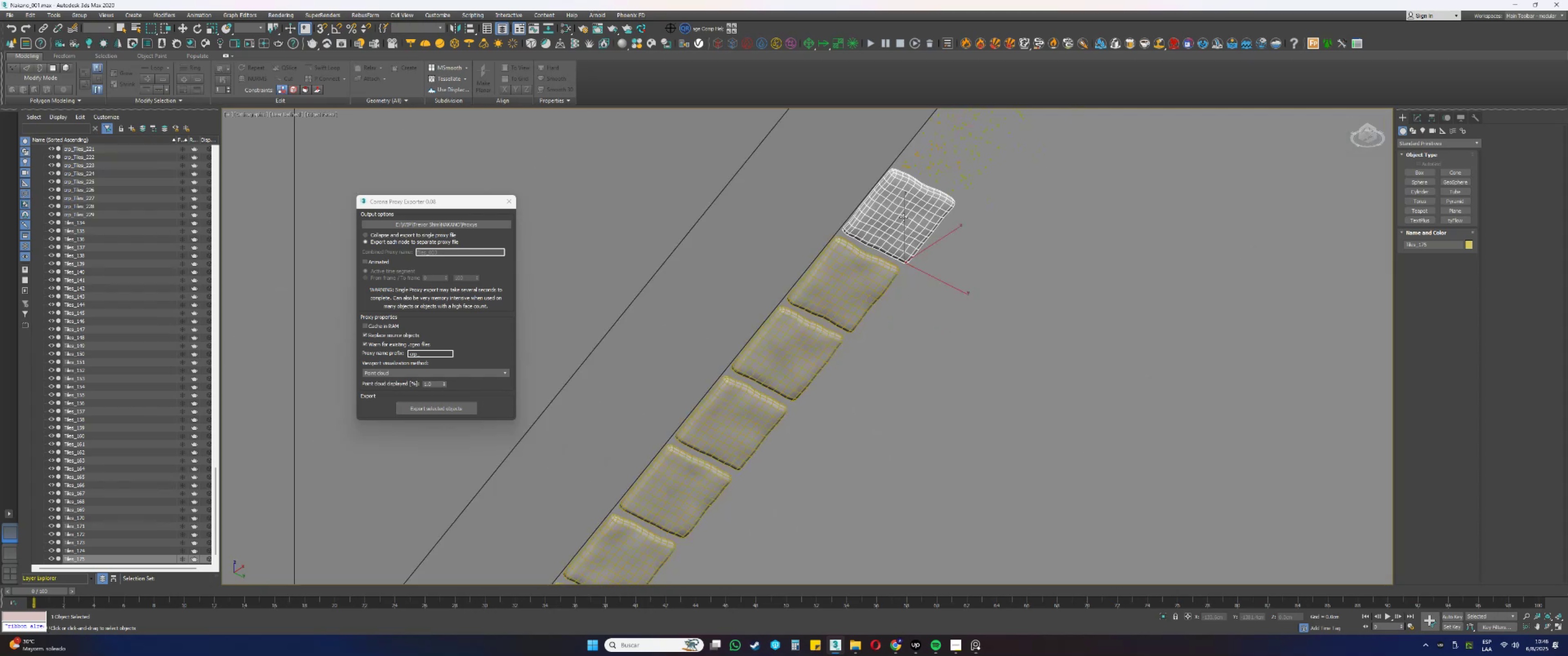 
key(F4)
 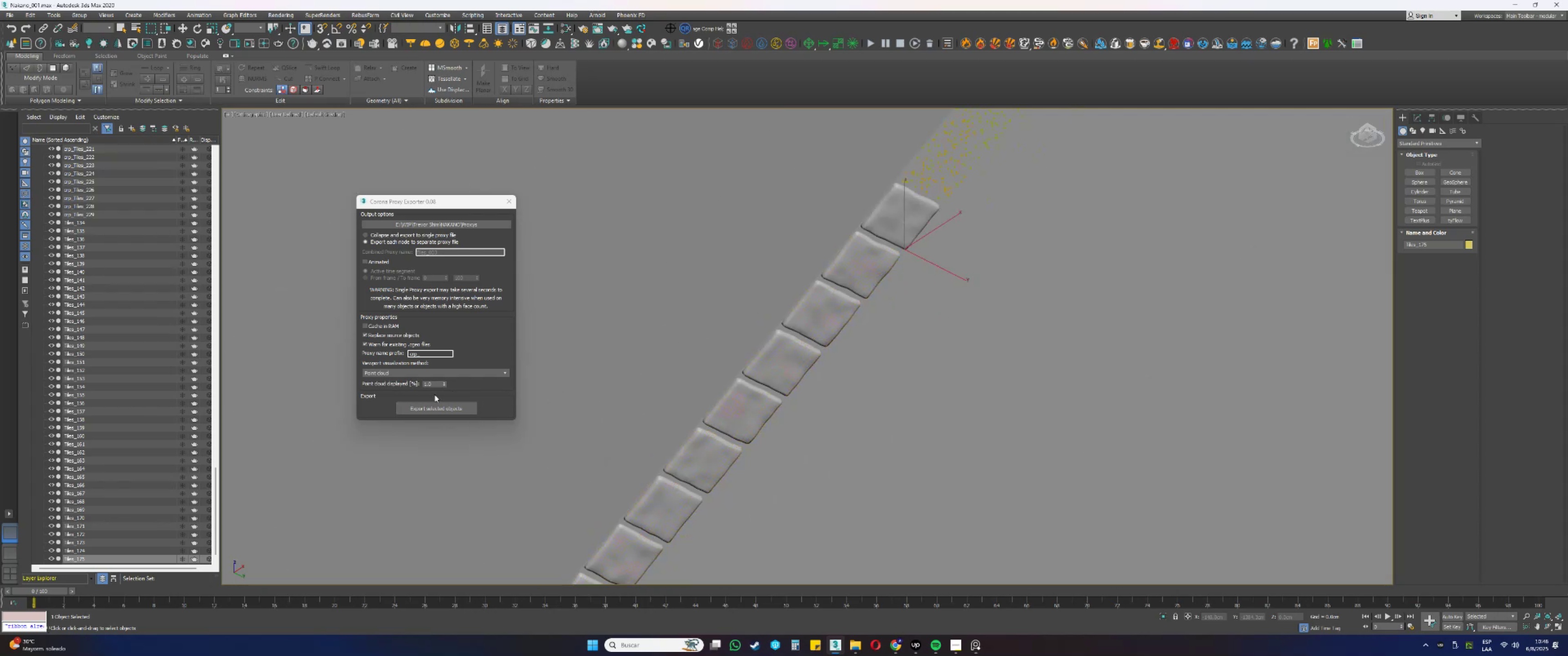 
left_click([423, 406])
 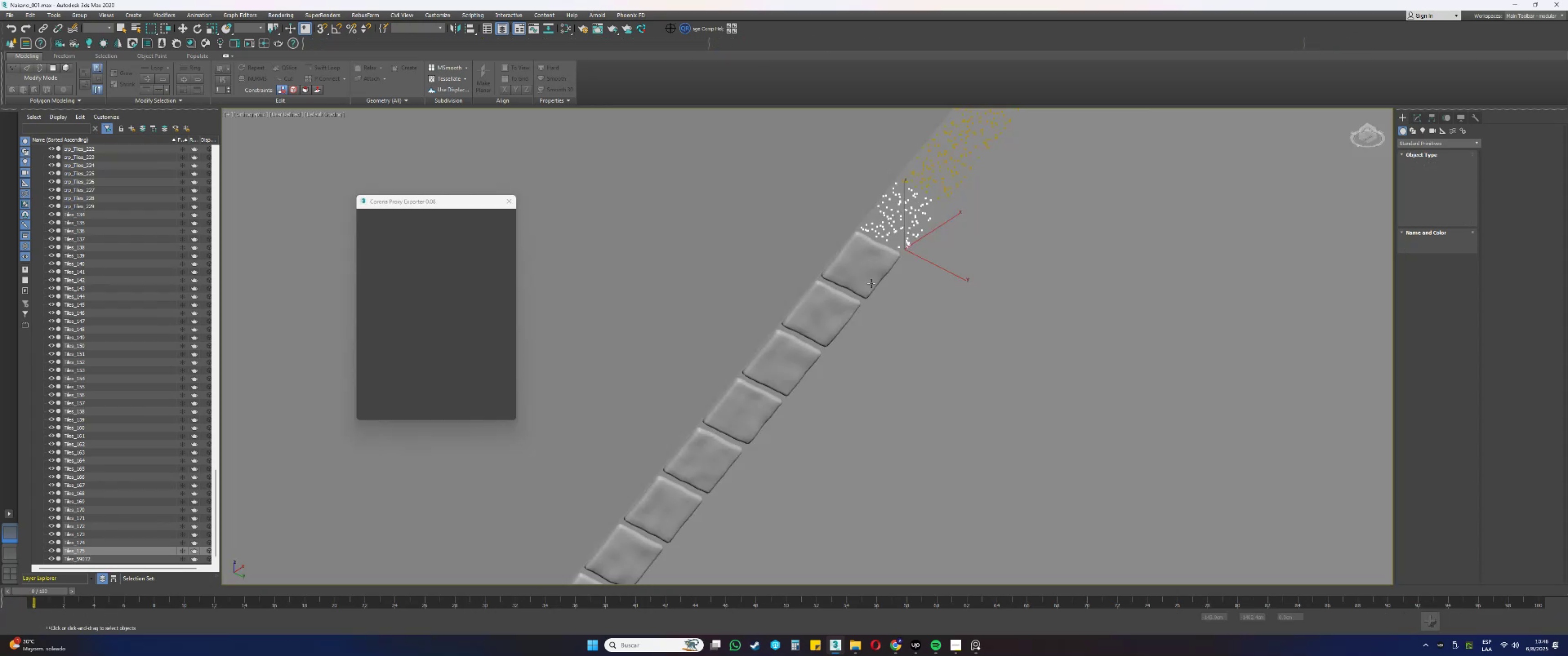 
left_click([859, 272])
 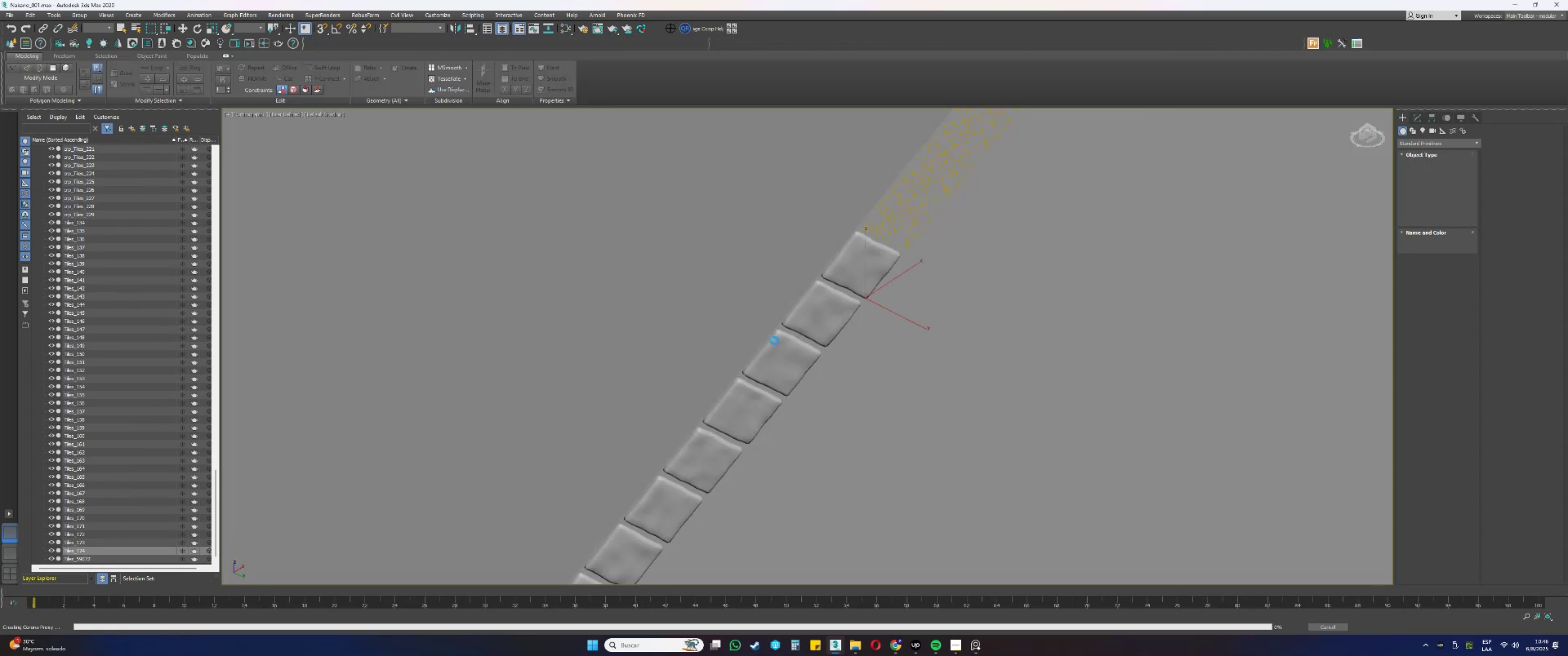 
left_click([815, 318])
 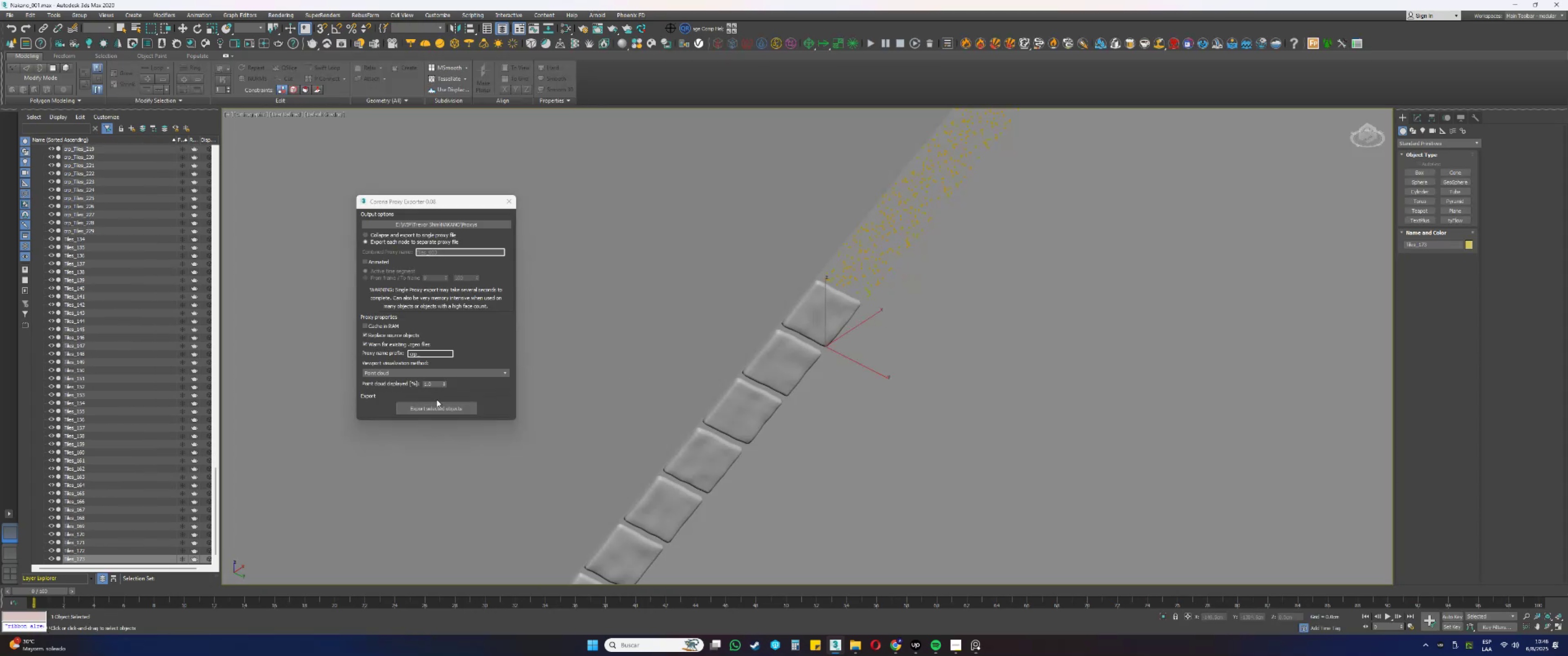 
left_click([435, 408])
 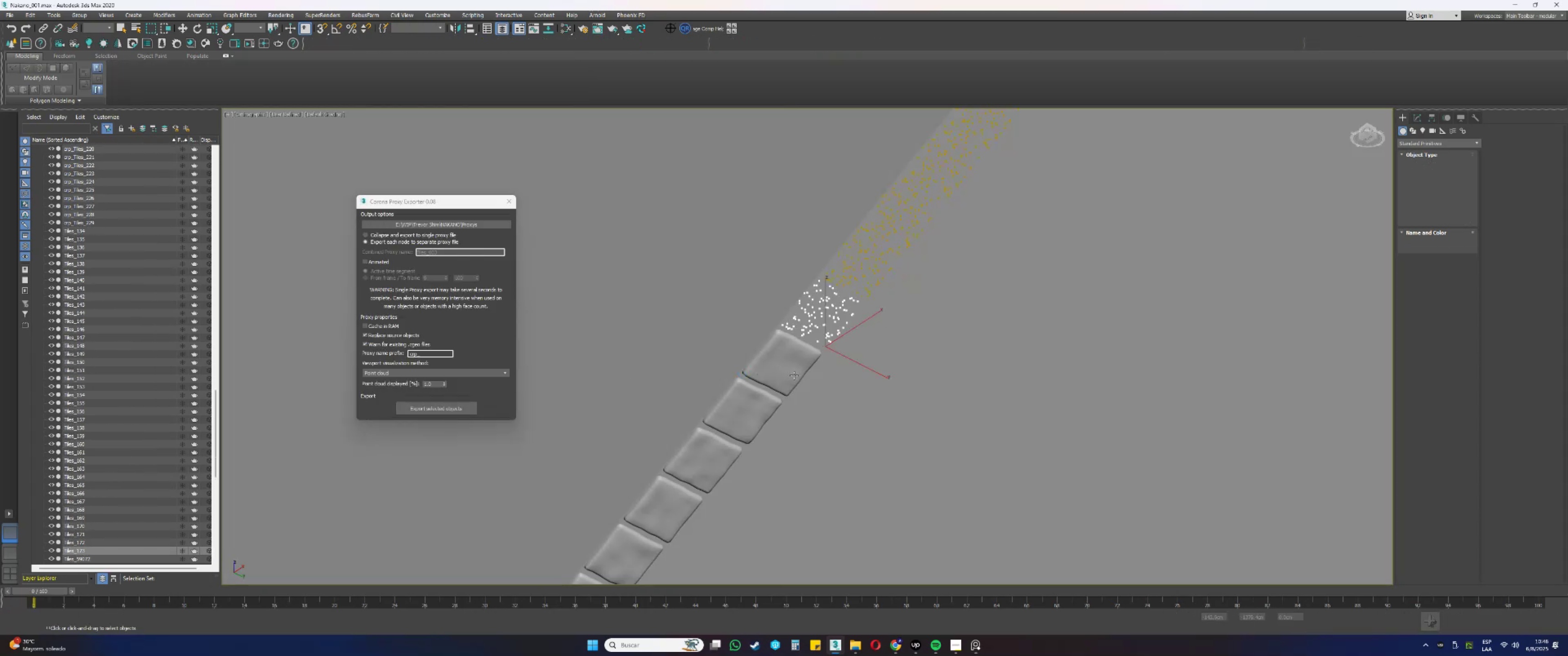 
left_click([786, 382])
 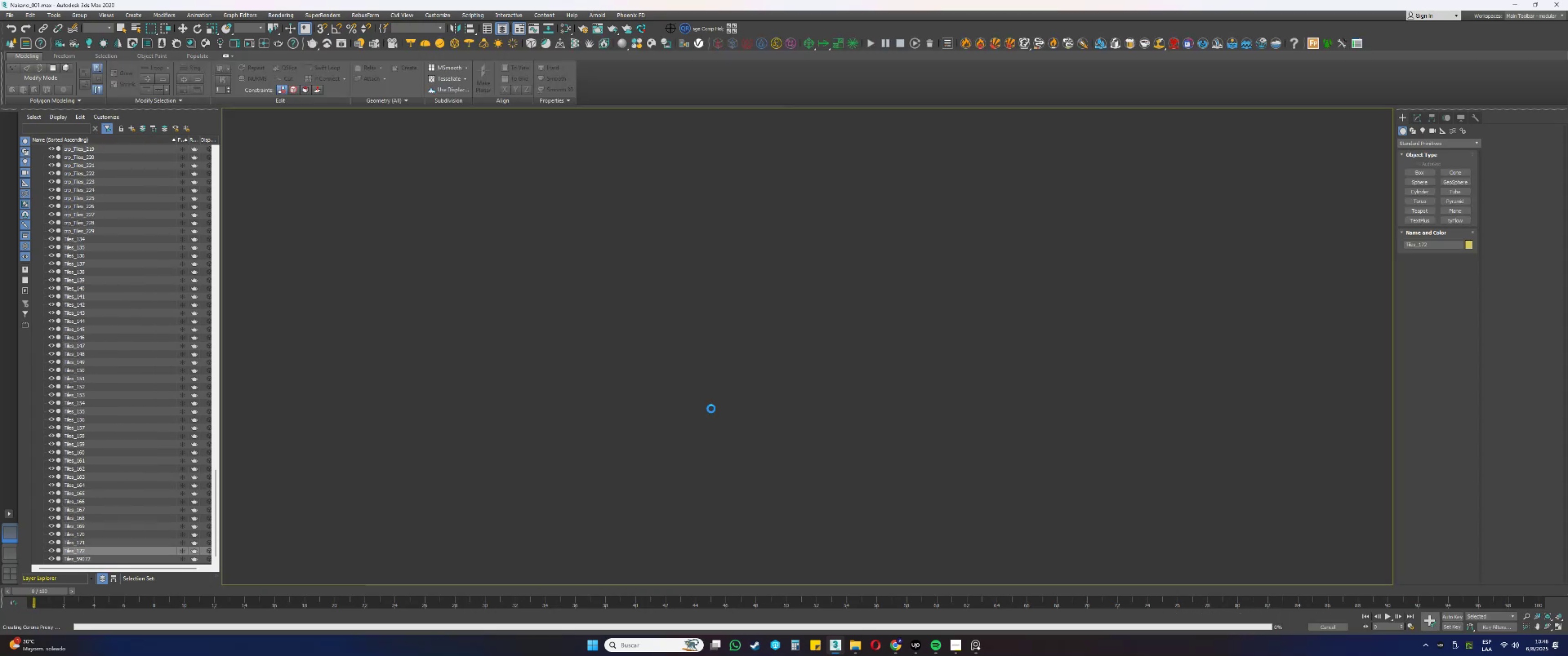 
left_click([766, 413])
 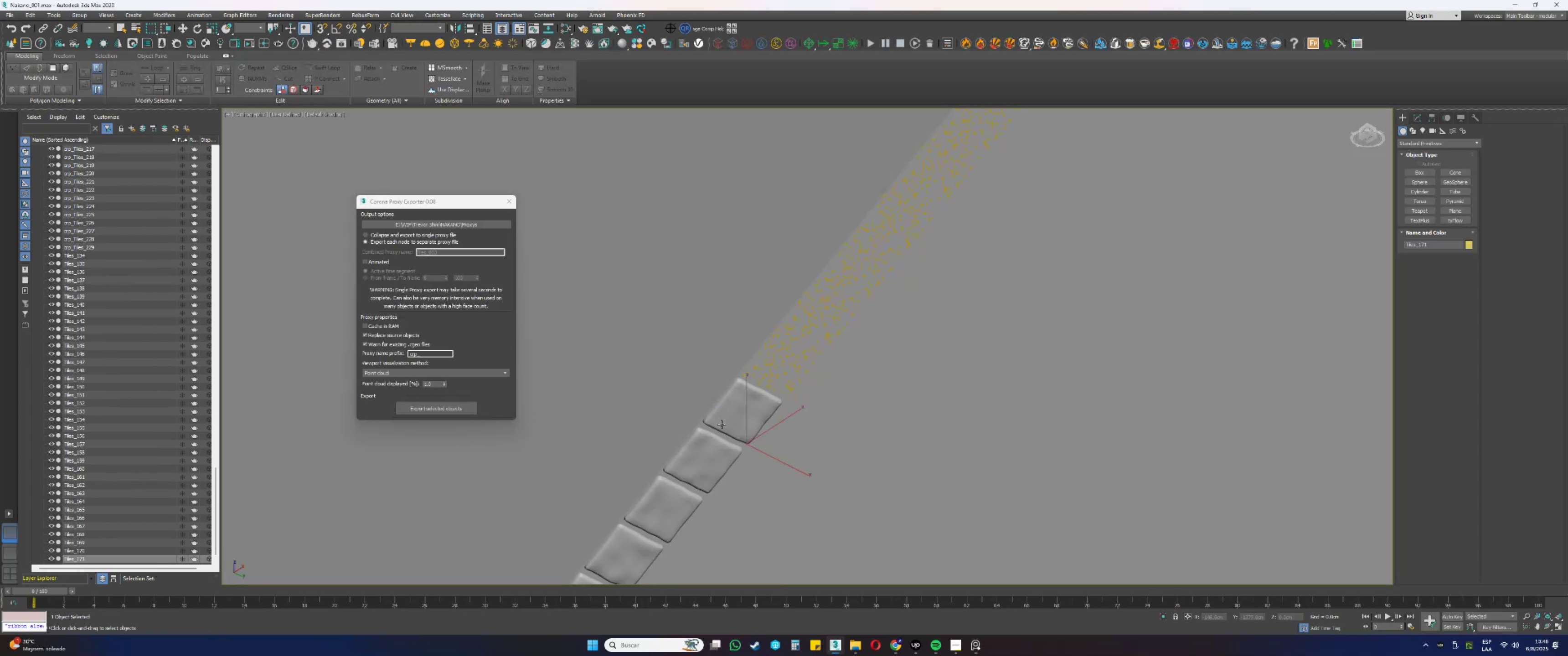 
left_click([738, 422])
 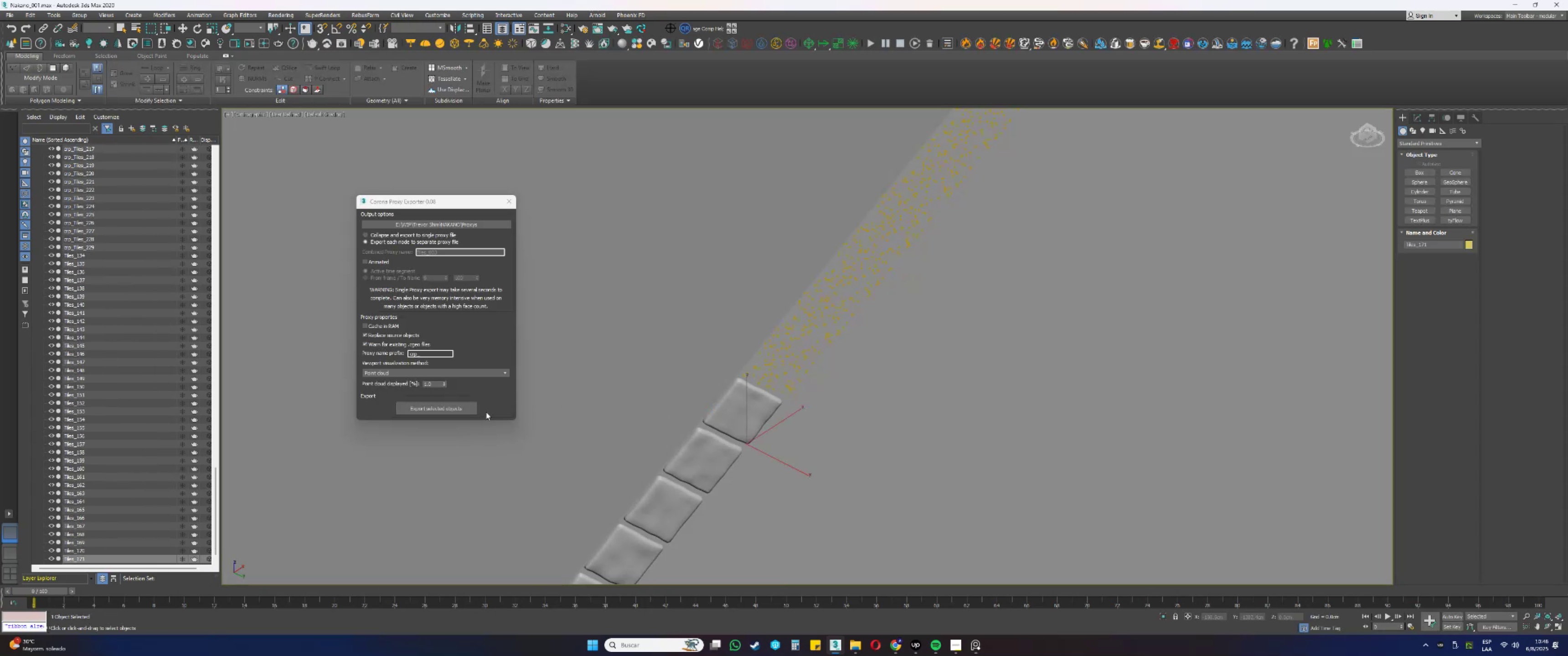 
left_click([463, 408])
 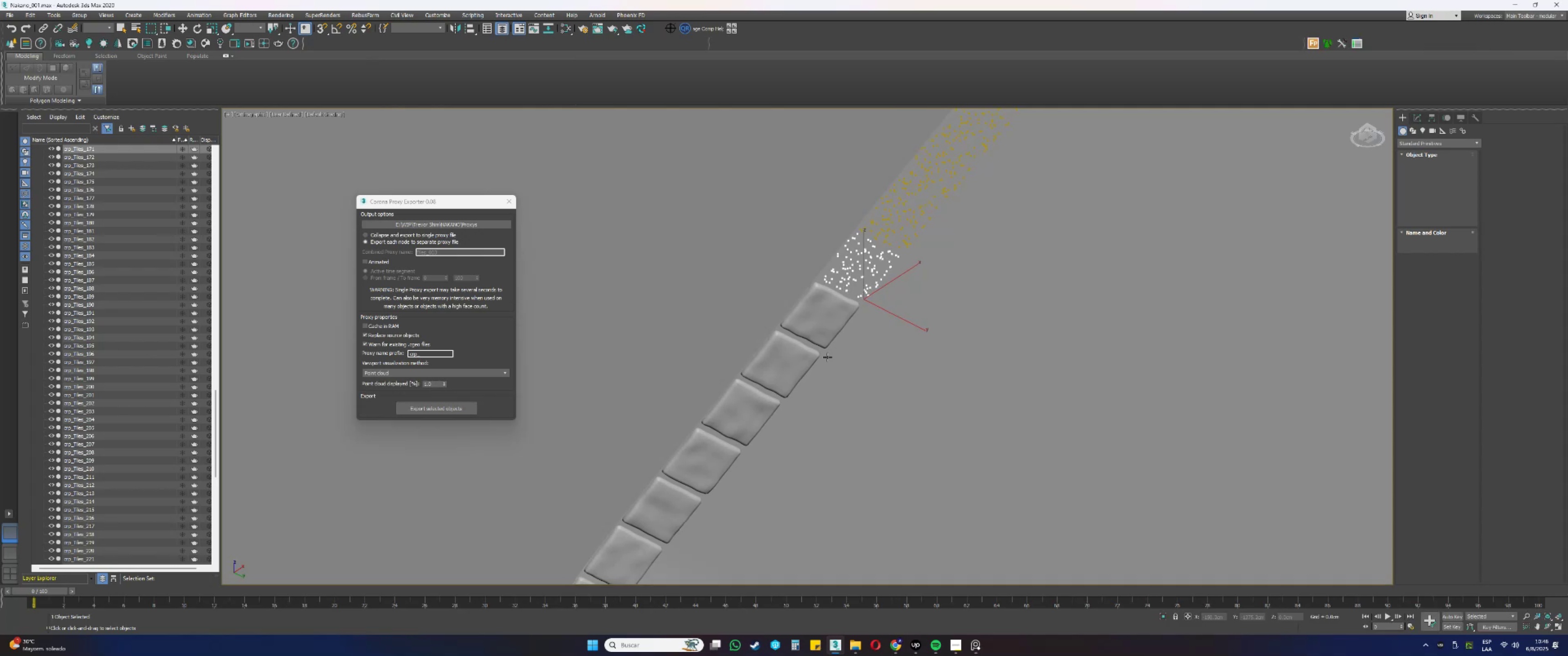 
left_click([827, 321])
 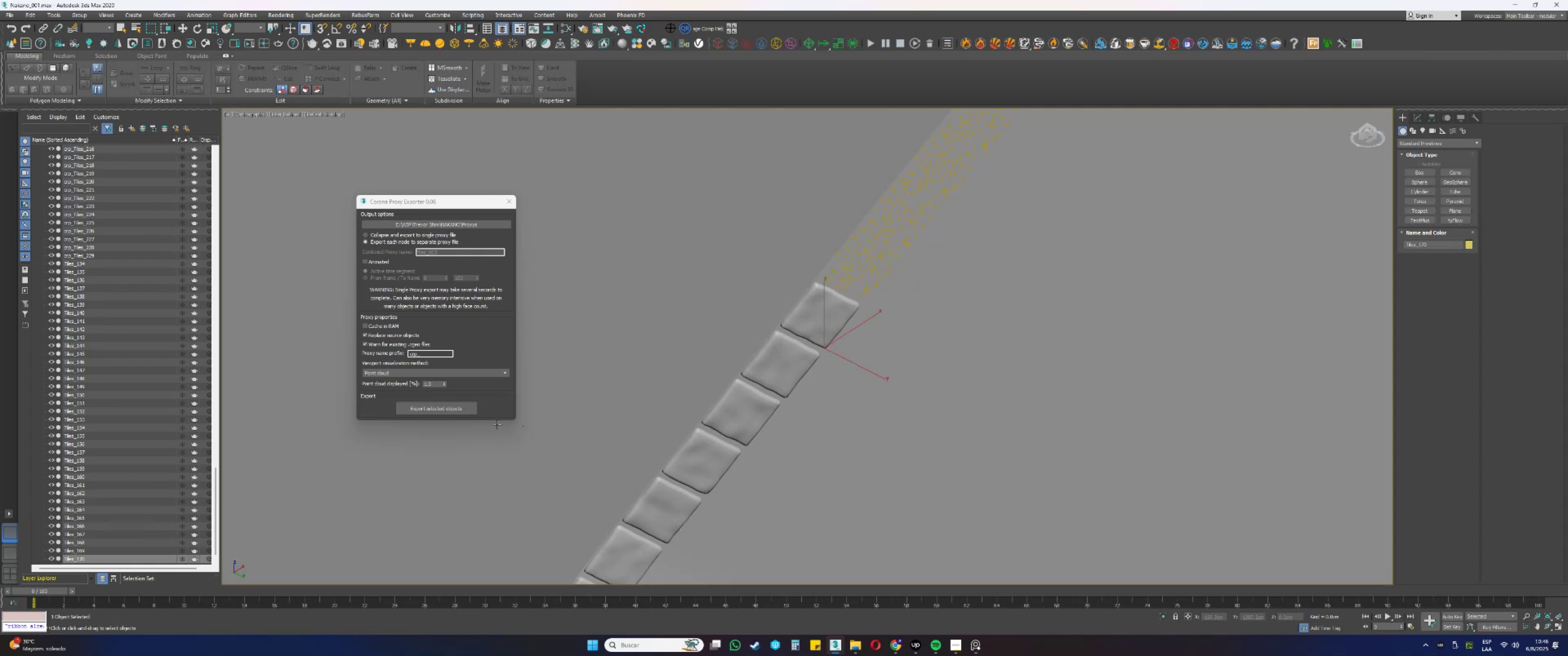 
left_click([461, 410])
 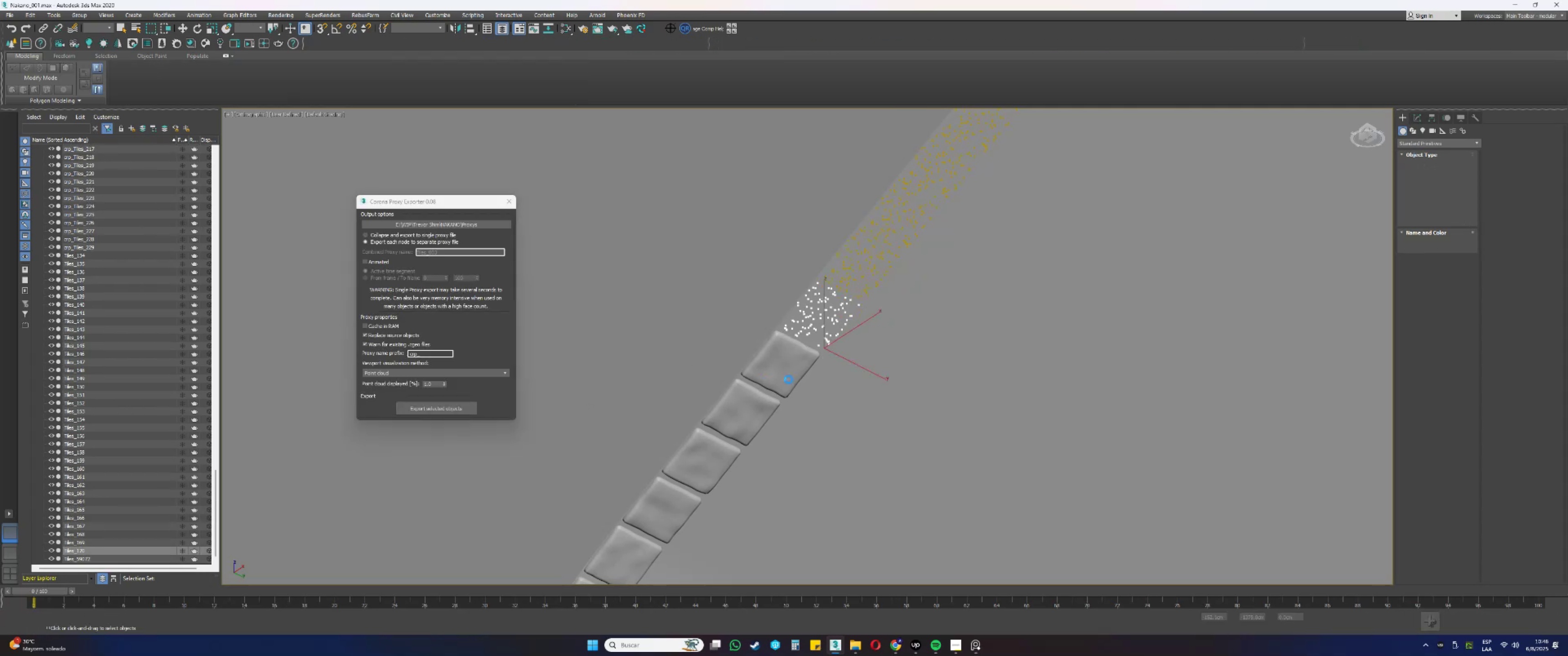 
left_click([785, 371])
 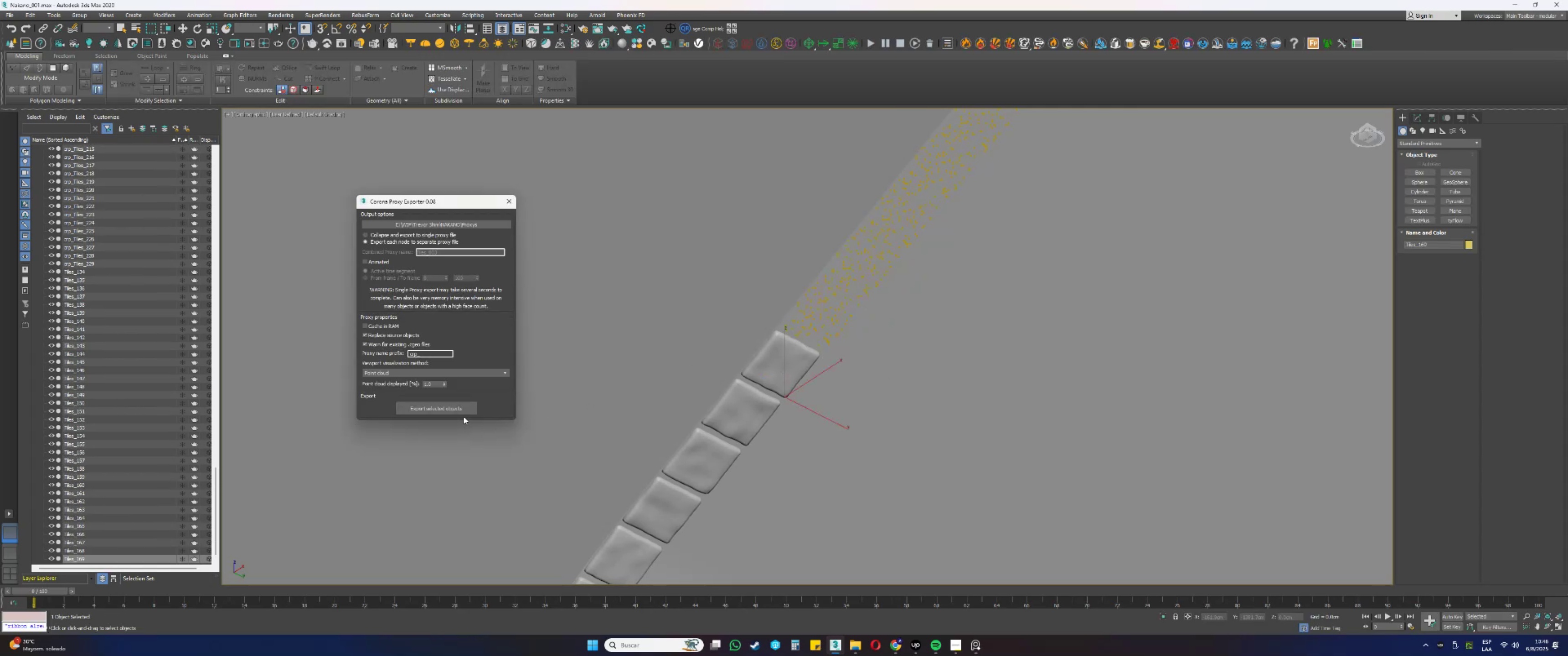 
double_click([466, 410])
 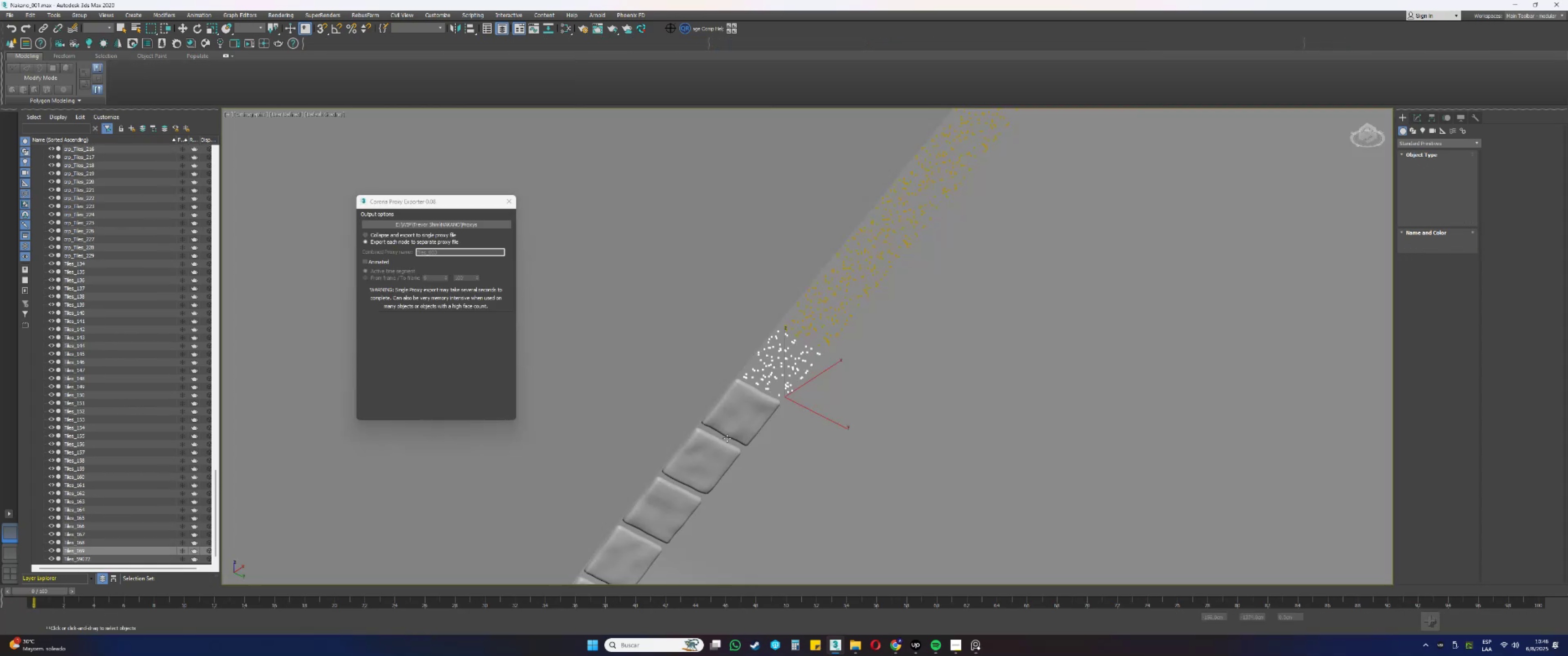 
left_click([737, 420])
 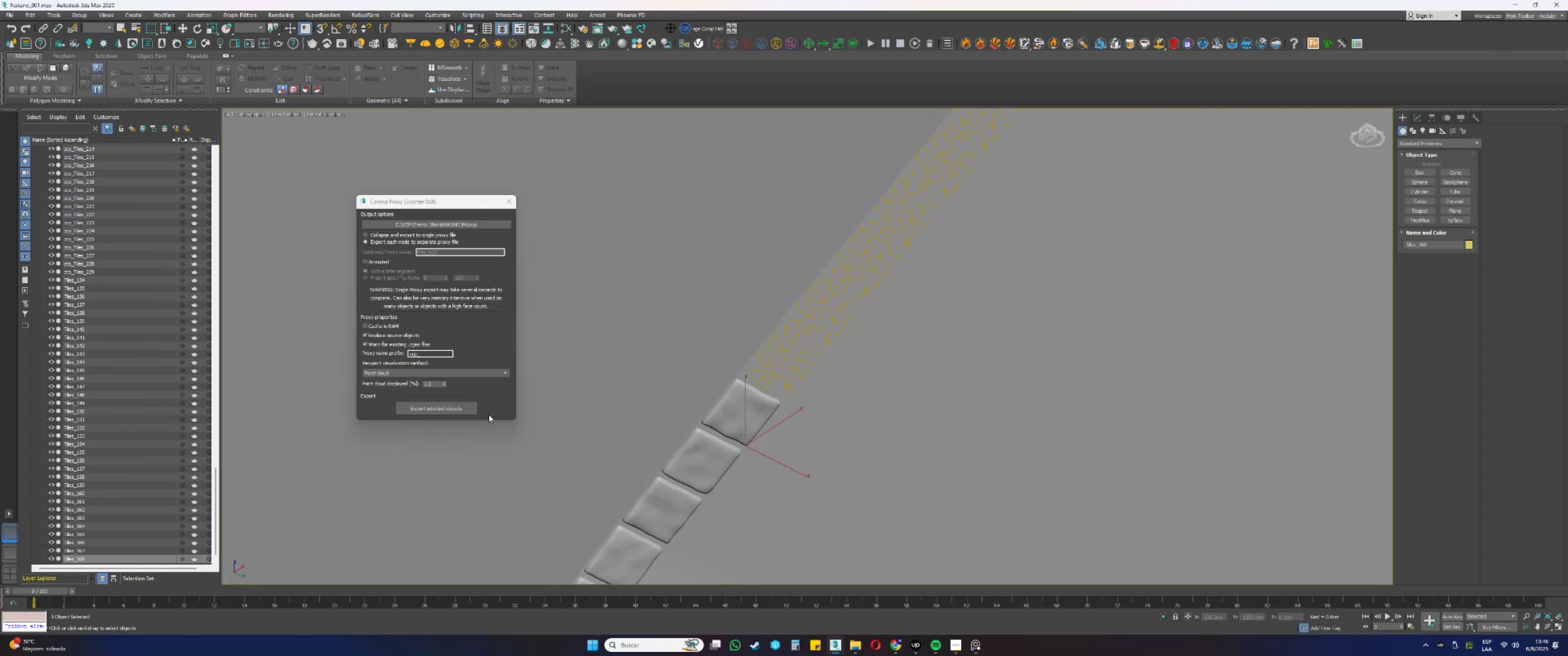 
left_click([459, 407])
 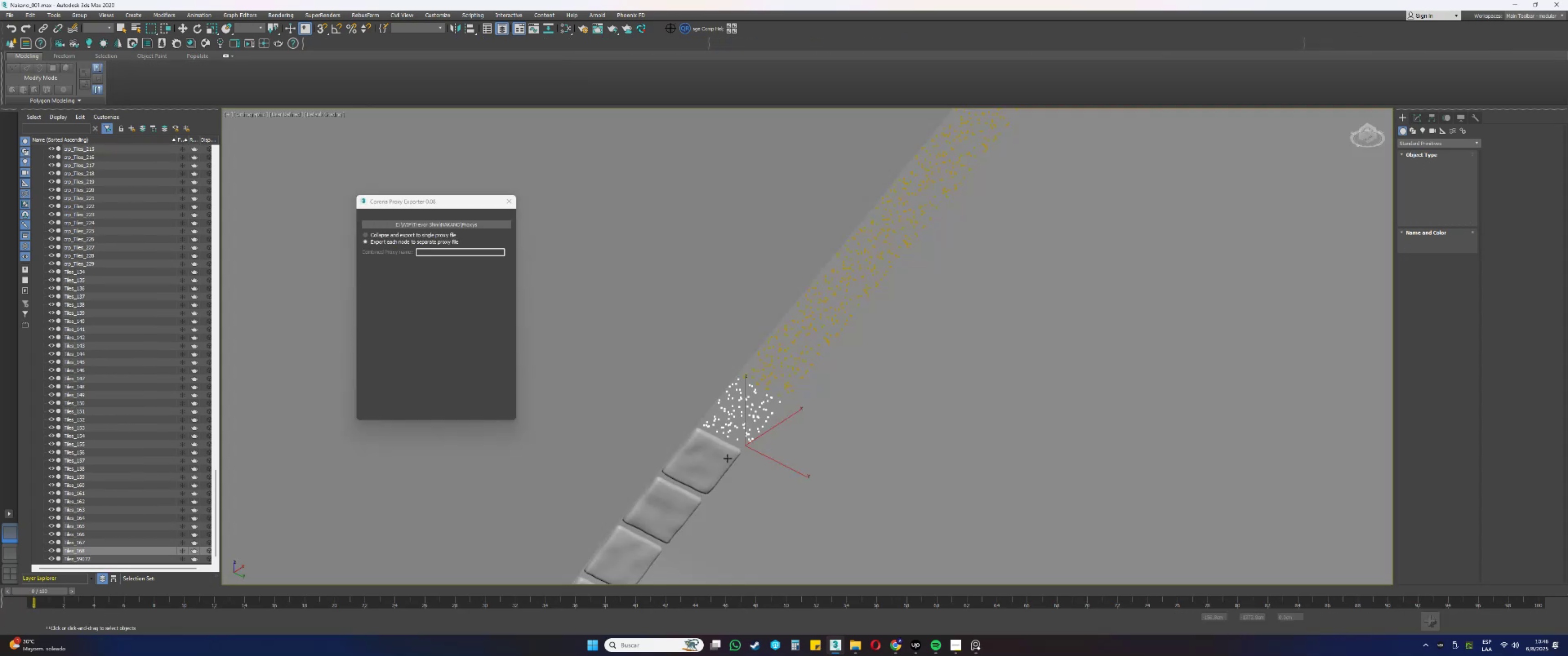 
left_click([707, 461])
 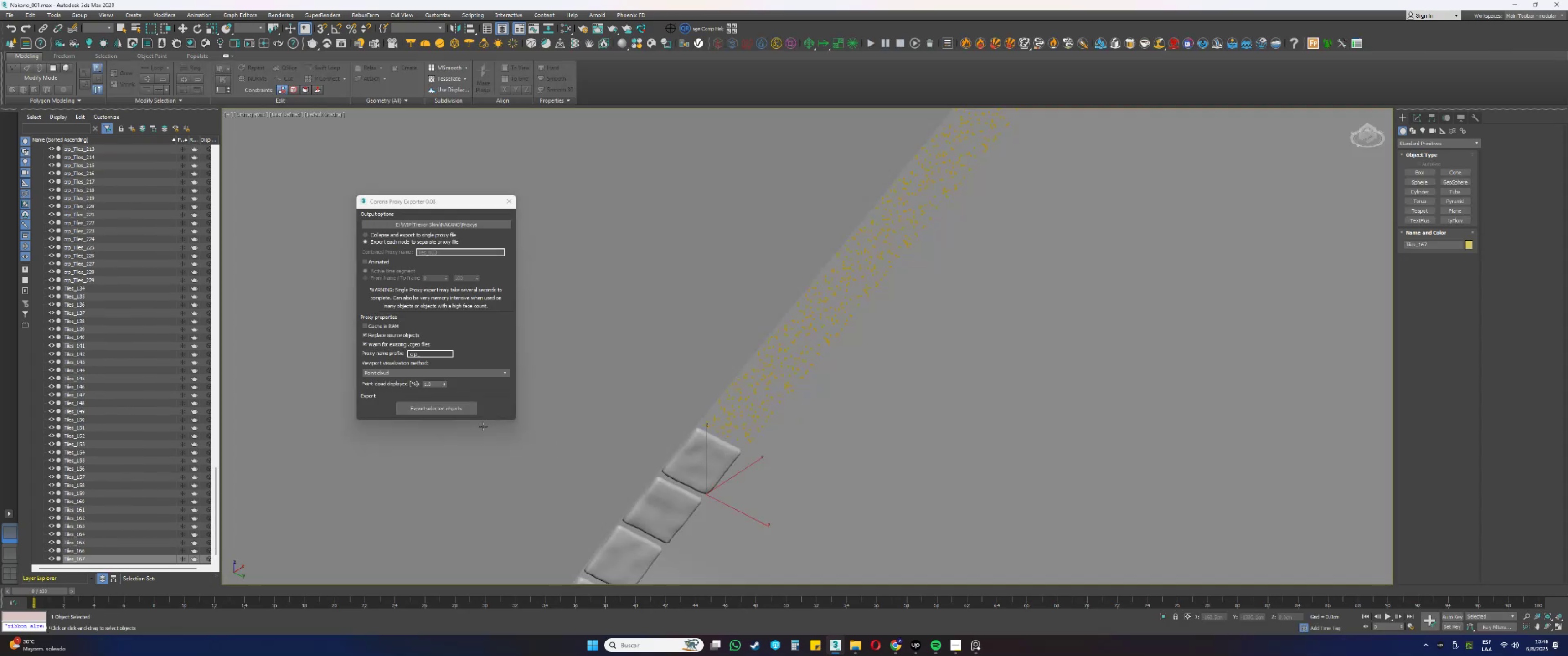 
left_click([464, 412])
 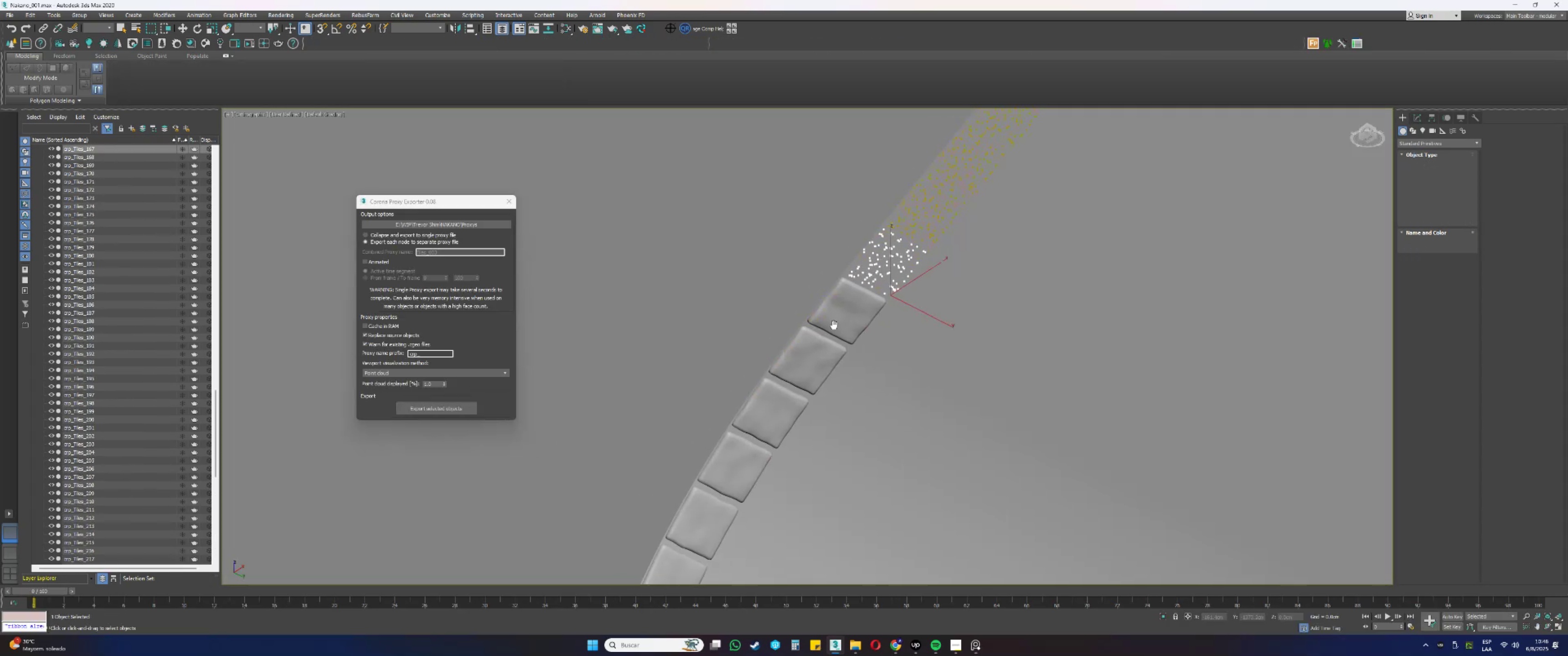 
left_click([851, 318])
 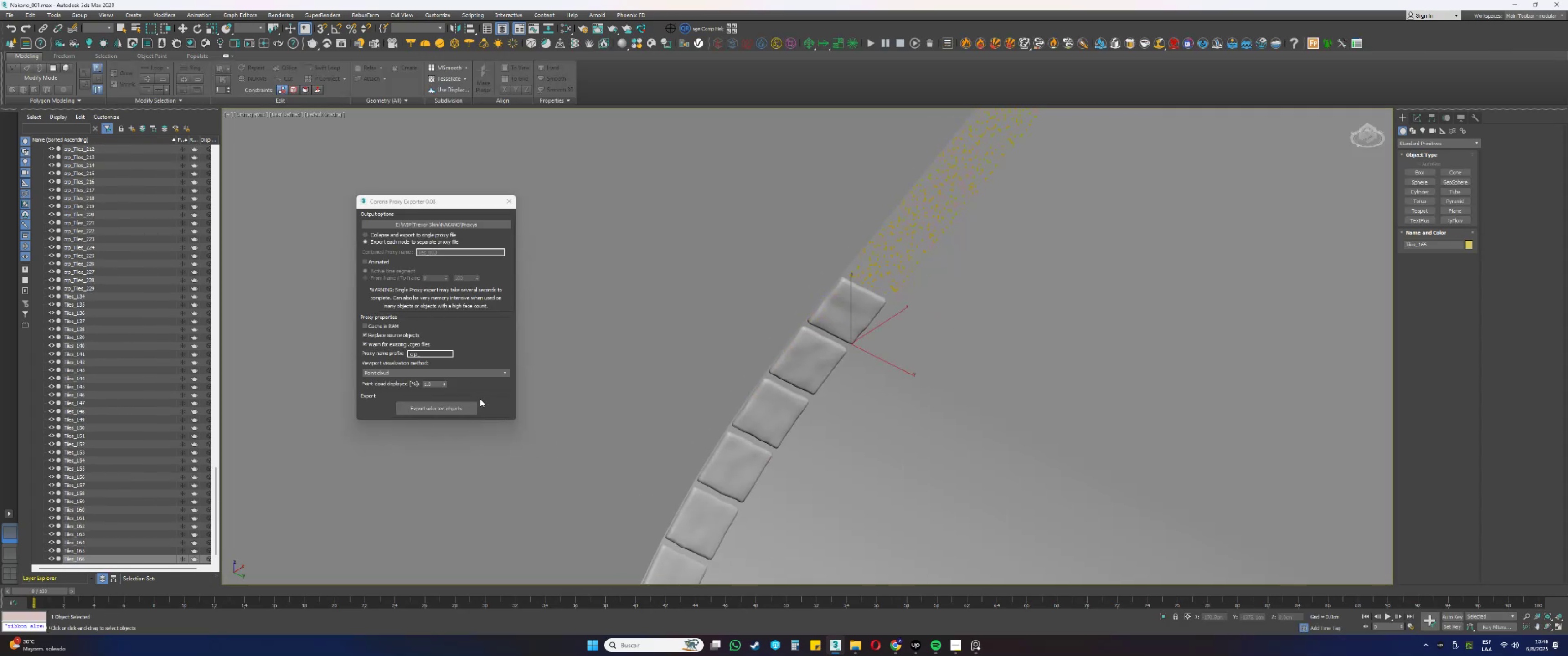 
left_click([464, 408])
 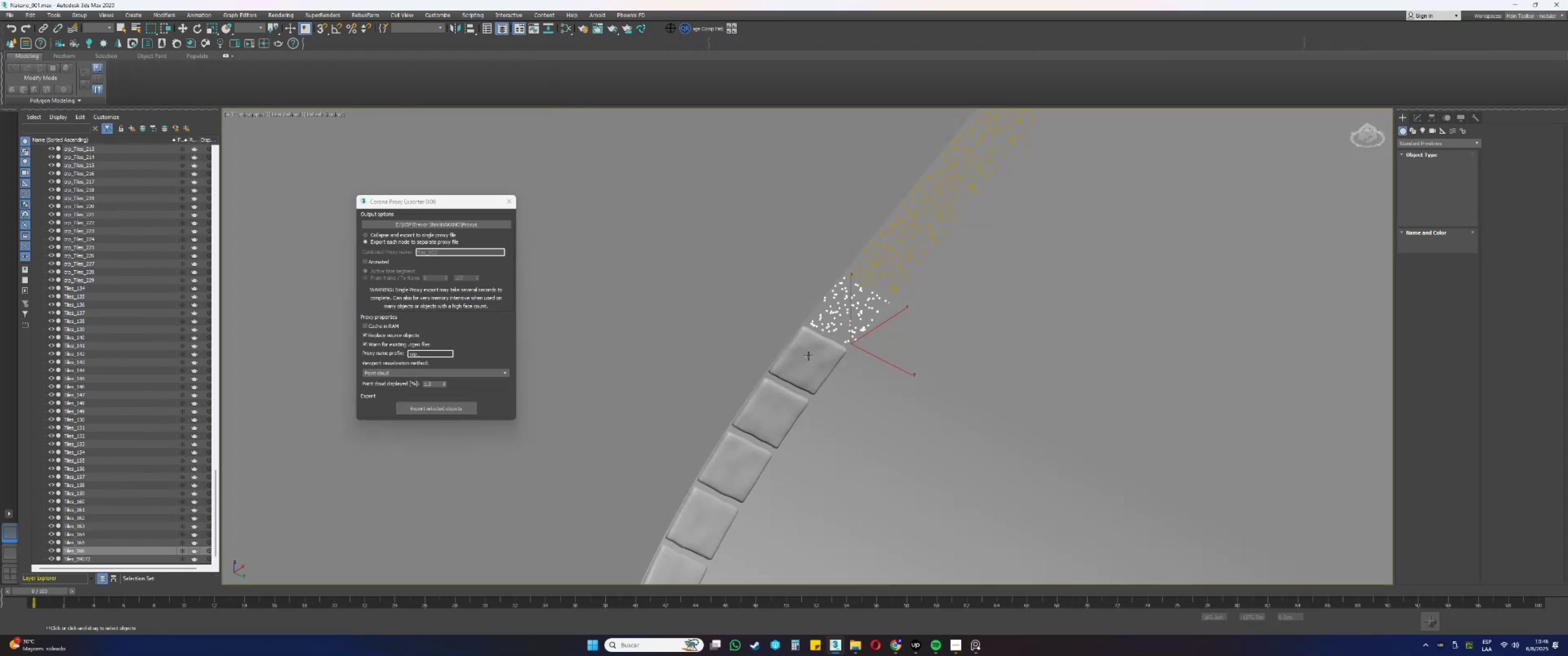 
left_click([811, 357])
 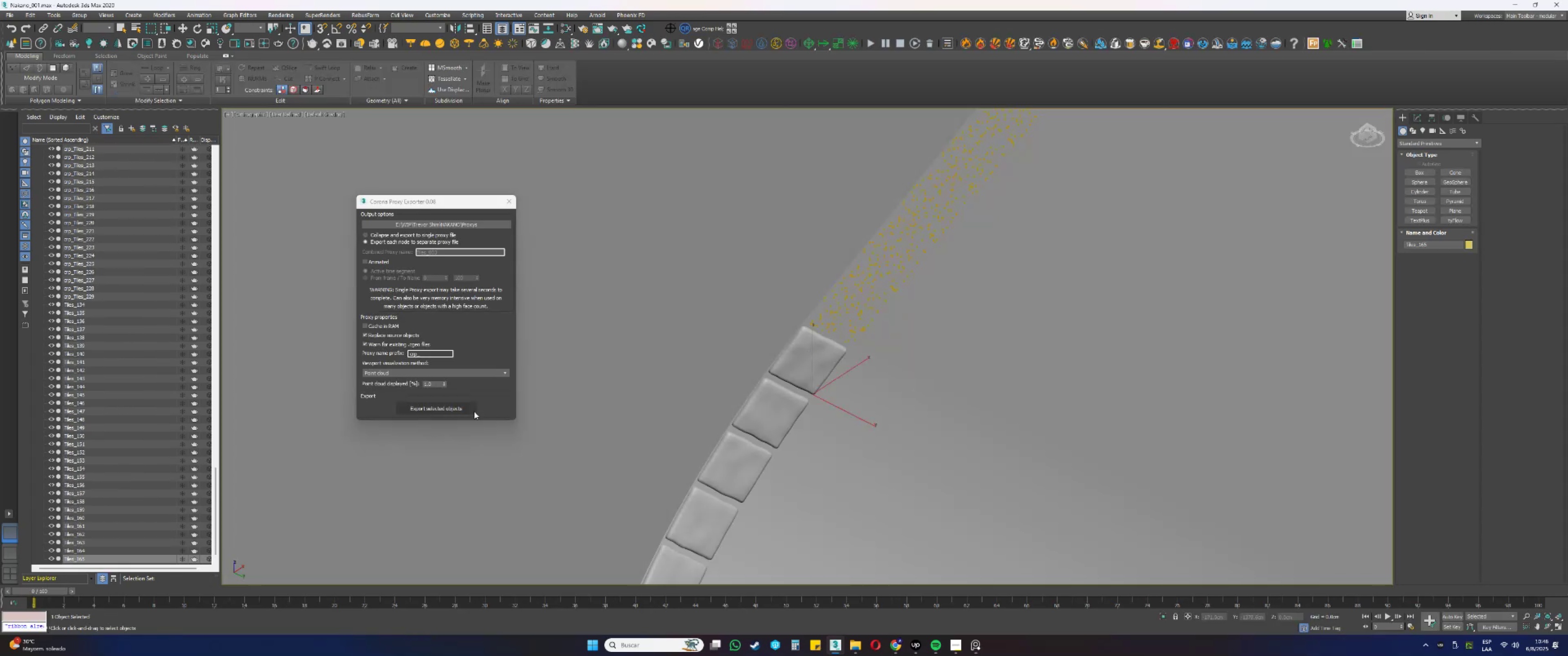 
left_click([452, 409])
 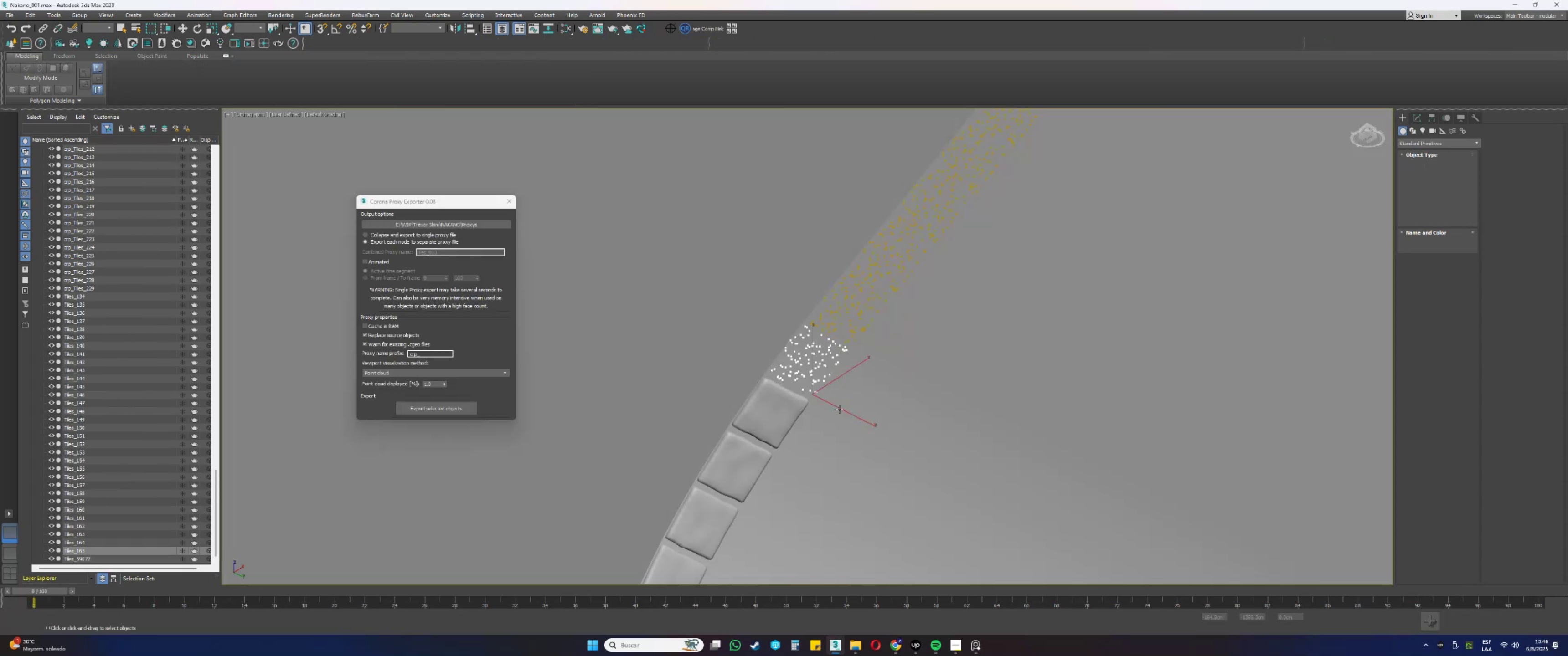 
left_click([758, 416])
 